 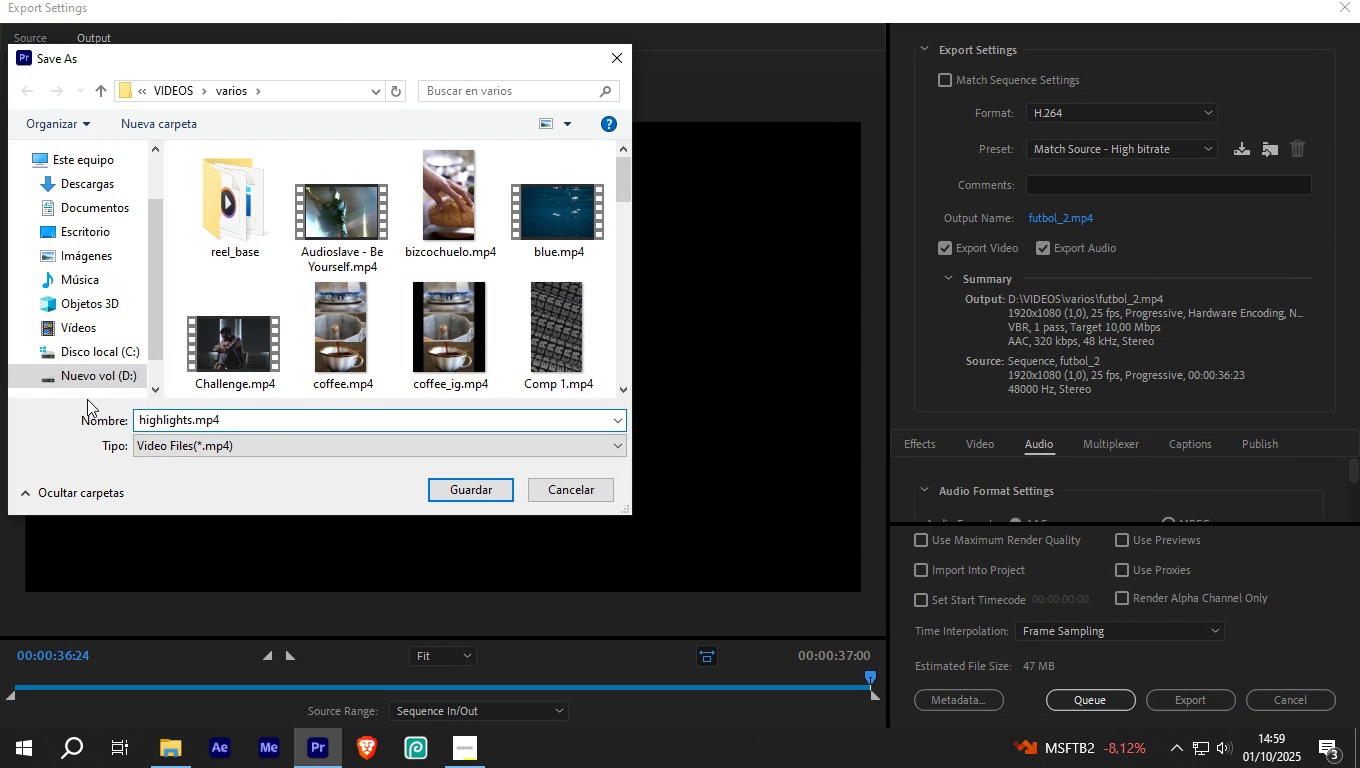 
left_click([434, 483])
 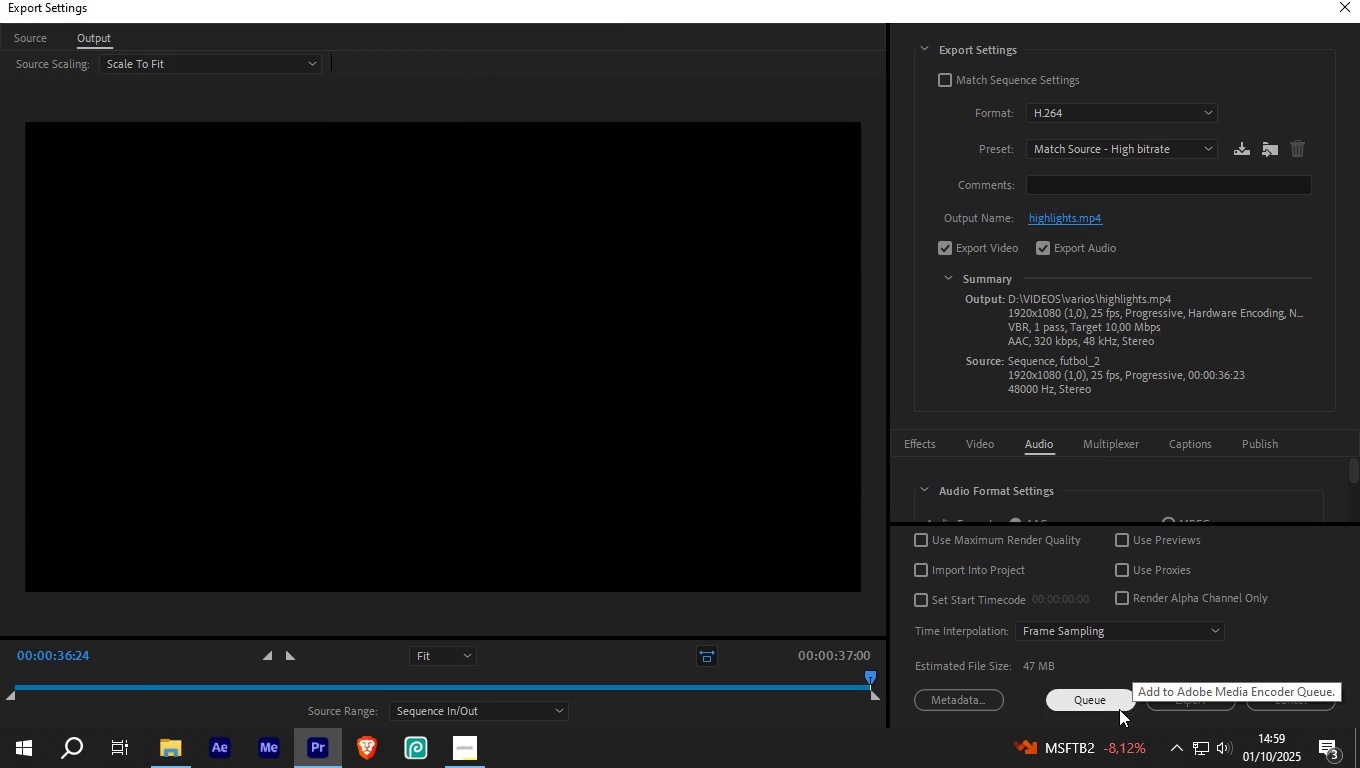 
left_click([1110, 697])
 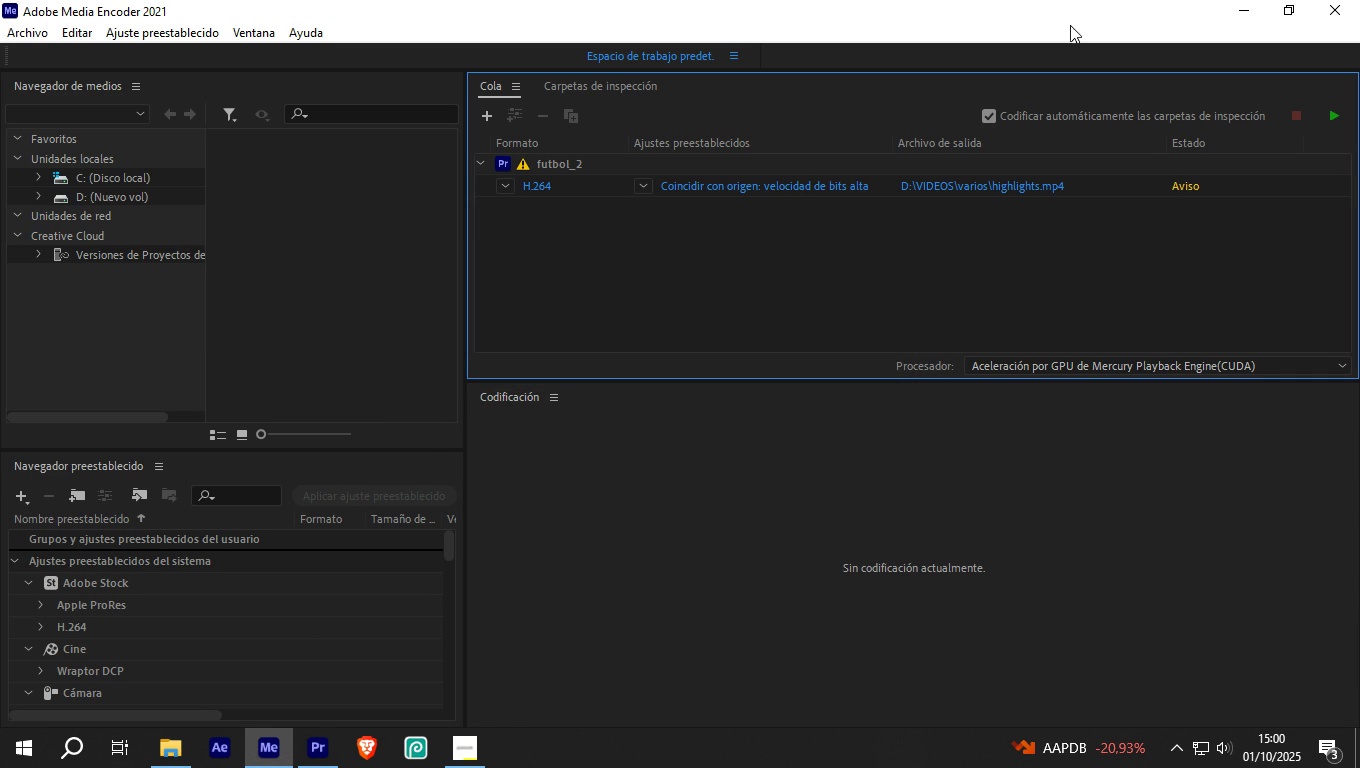 
wait(35.07)
 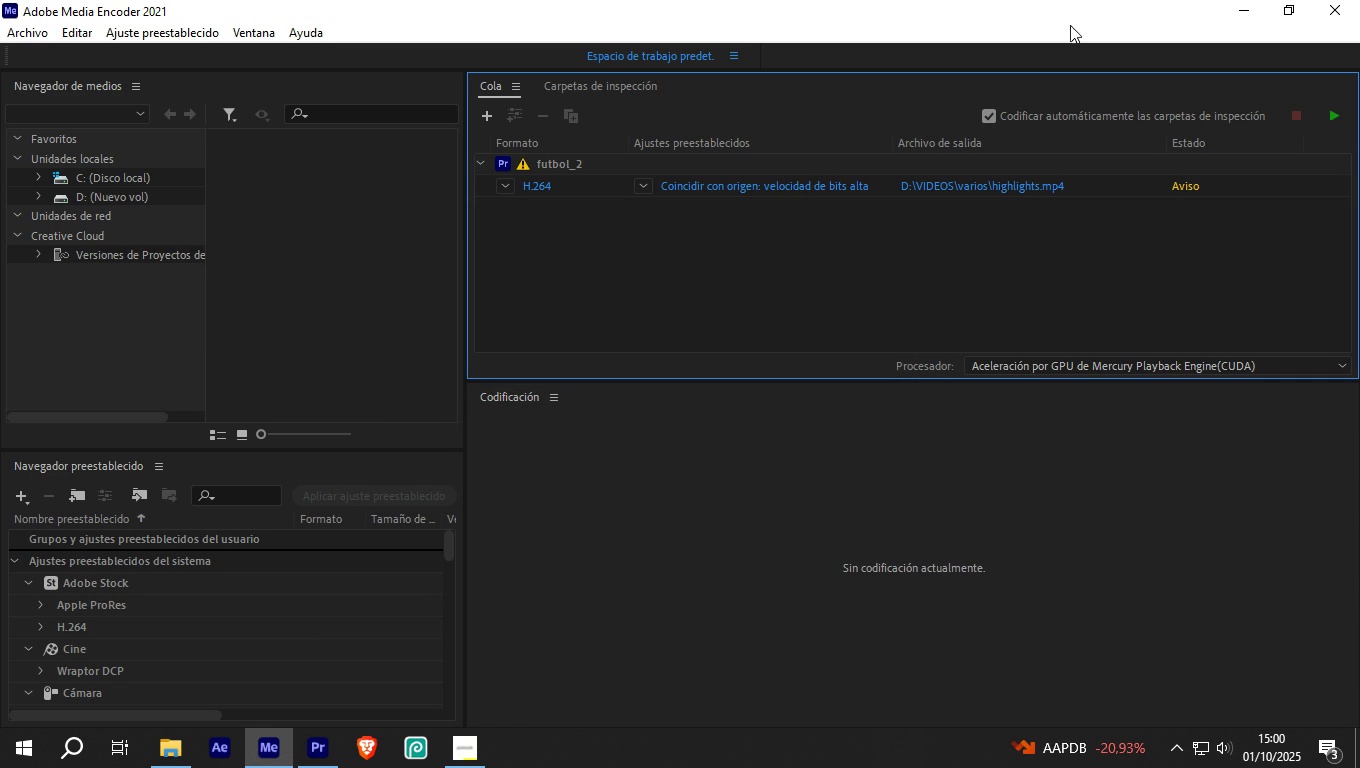 
left_click([1347, 117])
 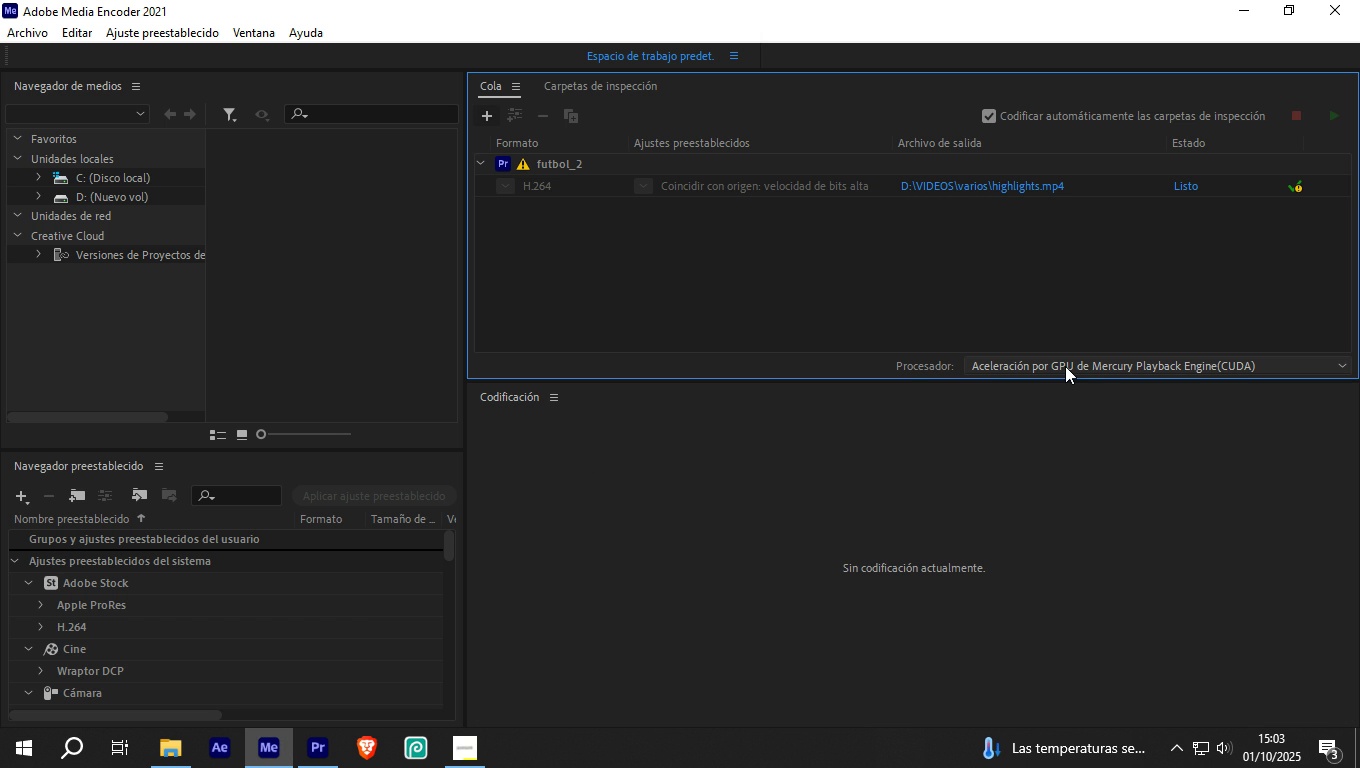 
wait(176.02)
 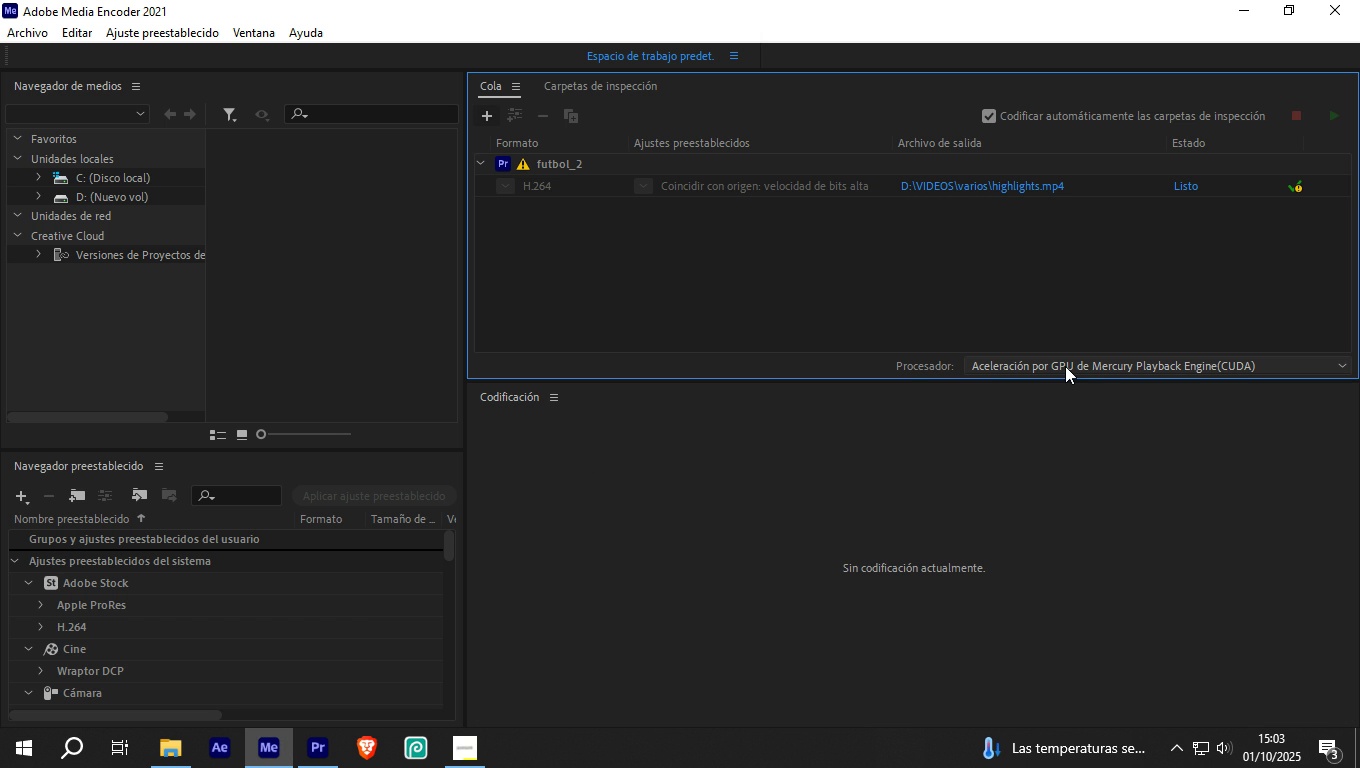 
left_click([1332, 0])
 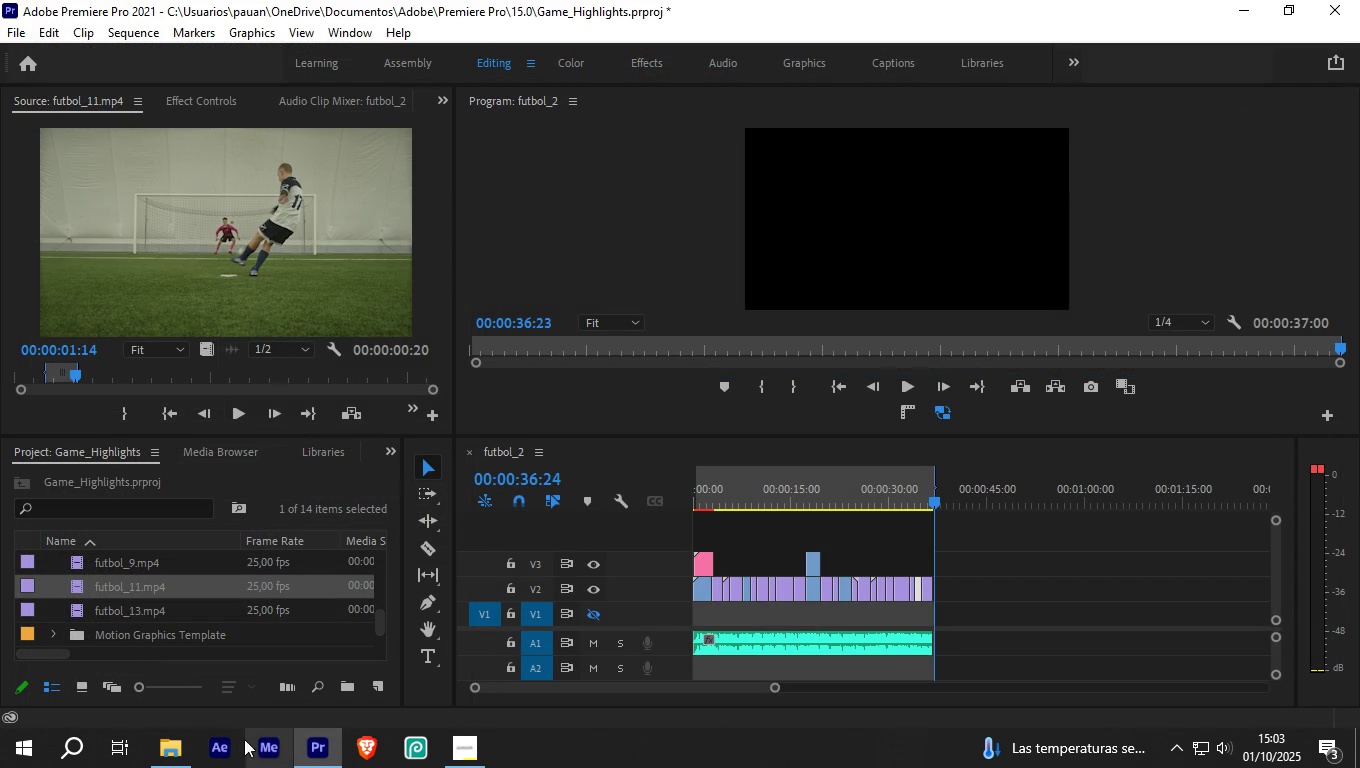 
left_click([185, 751])
 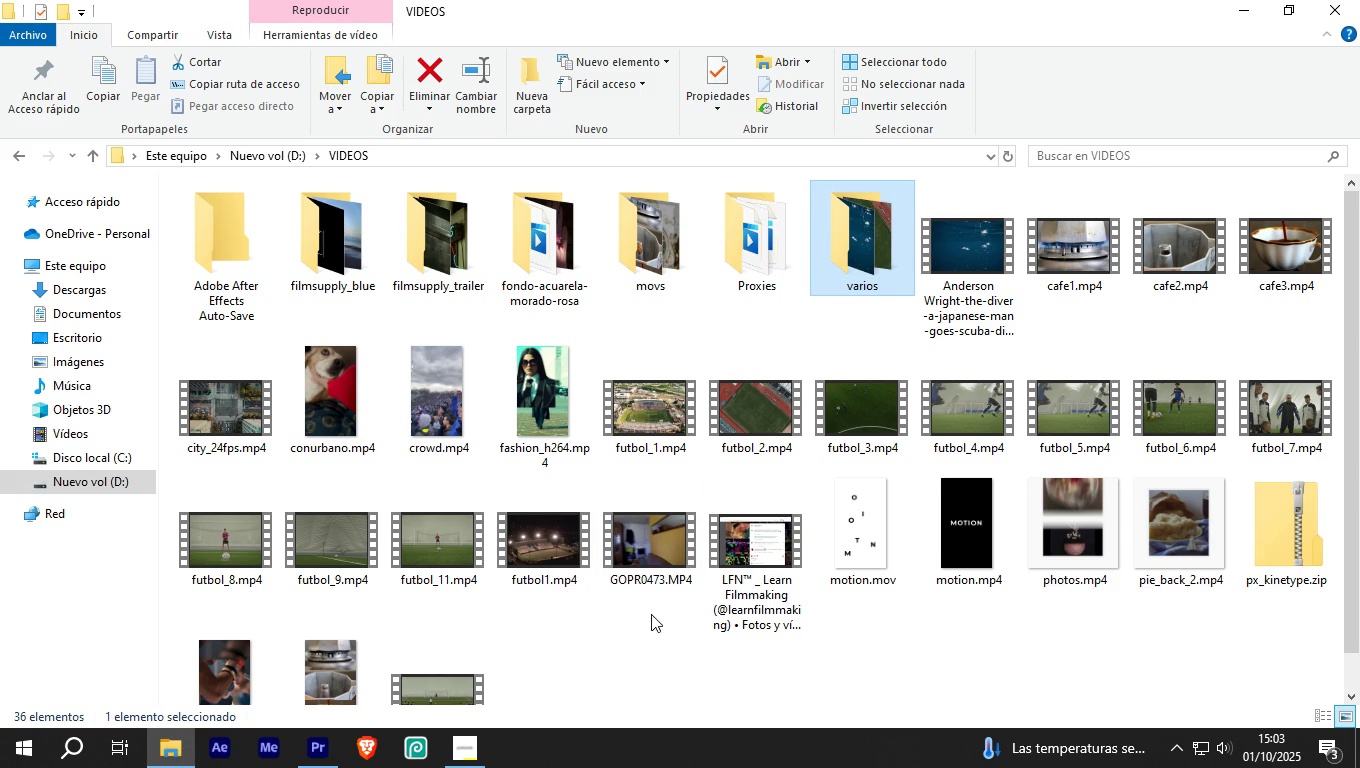 
scroll: coordinate [649, 619], scroll_direction: down, amount: 1.0
 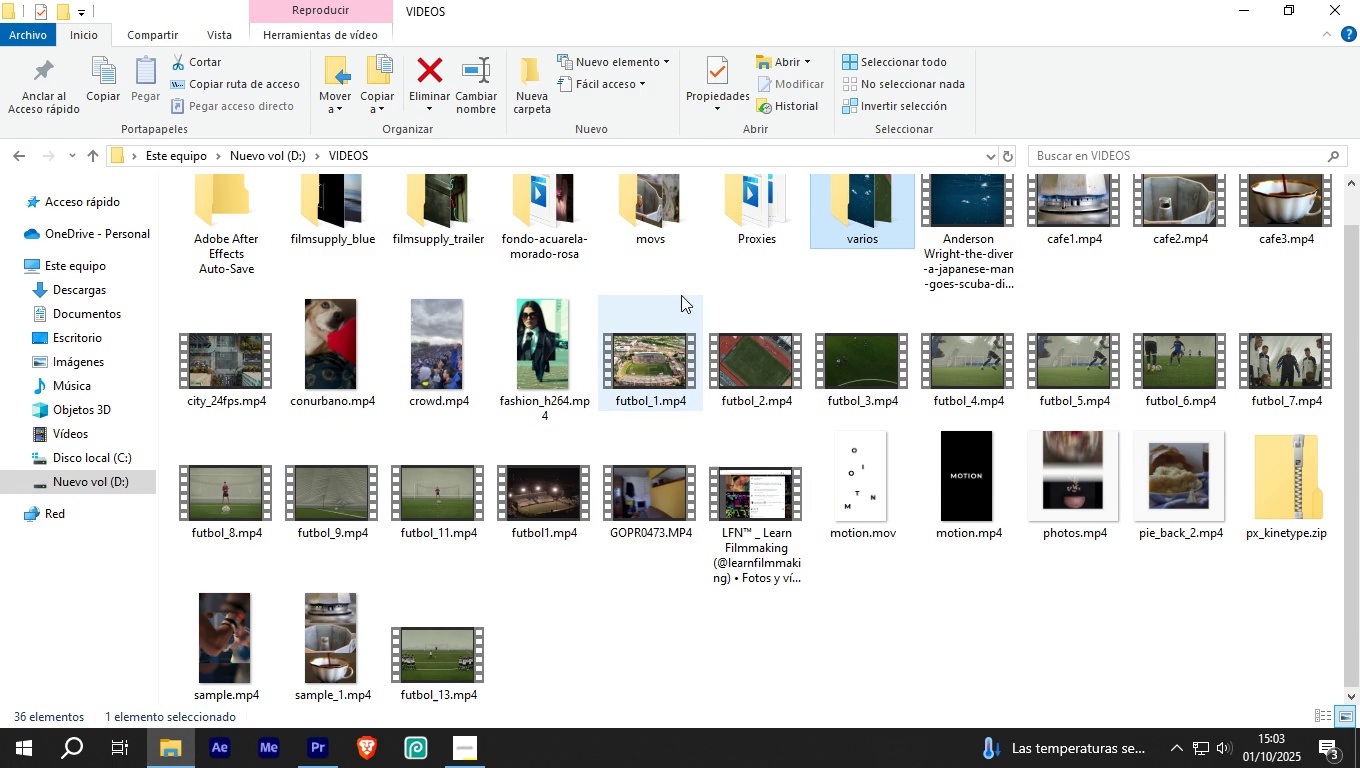 
wait(5.73)
 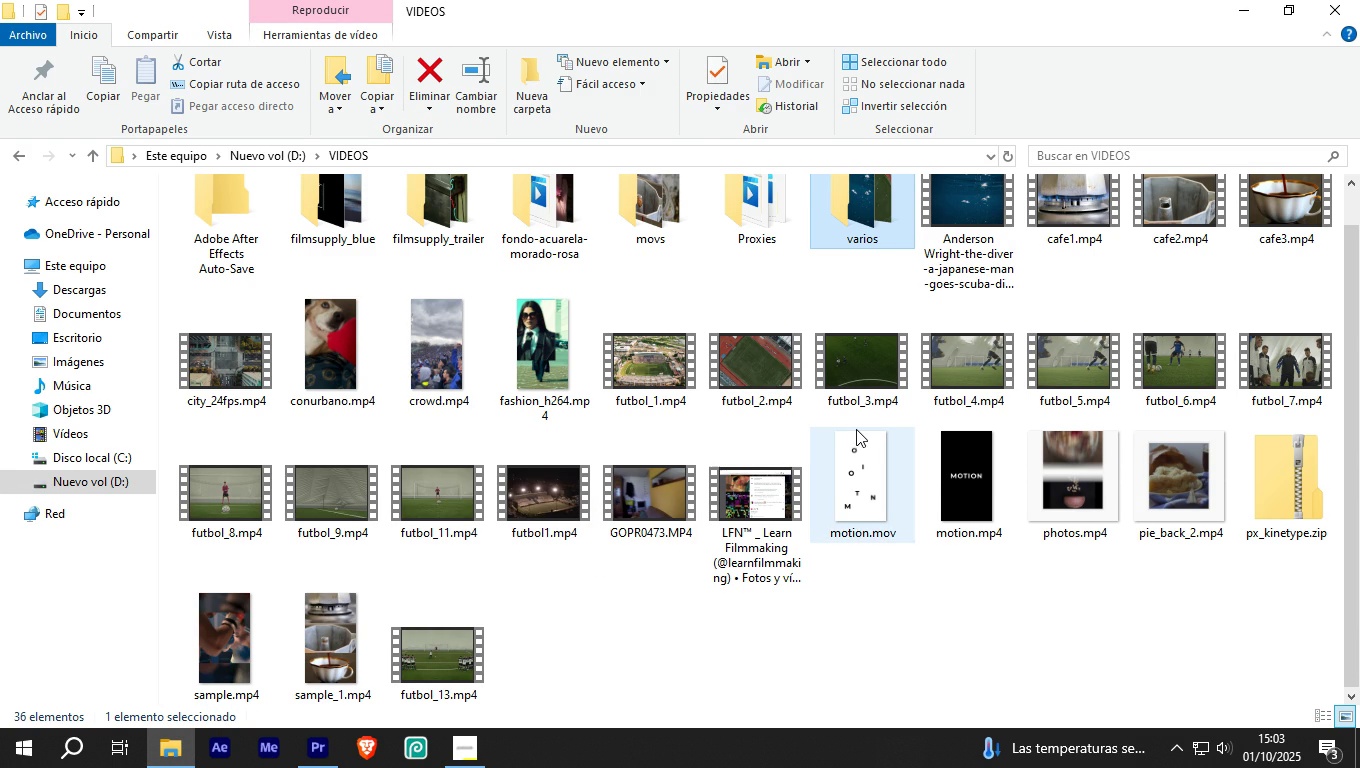 
scroll: coordinate [441, 497], scroll_direction: up, amount: 4.0
 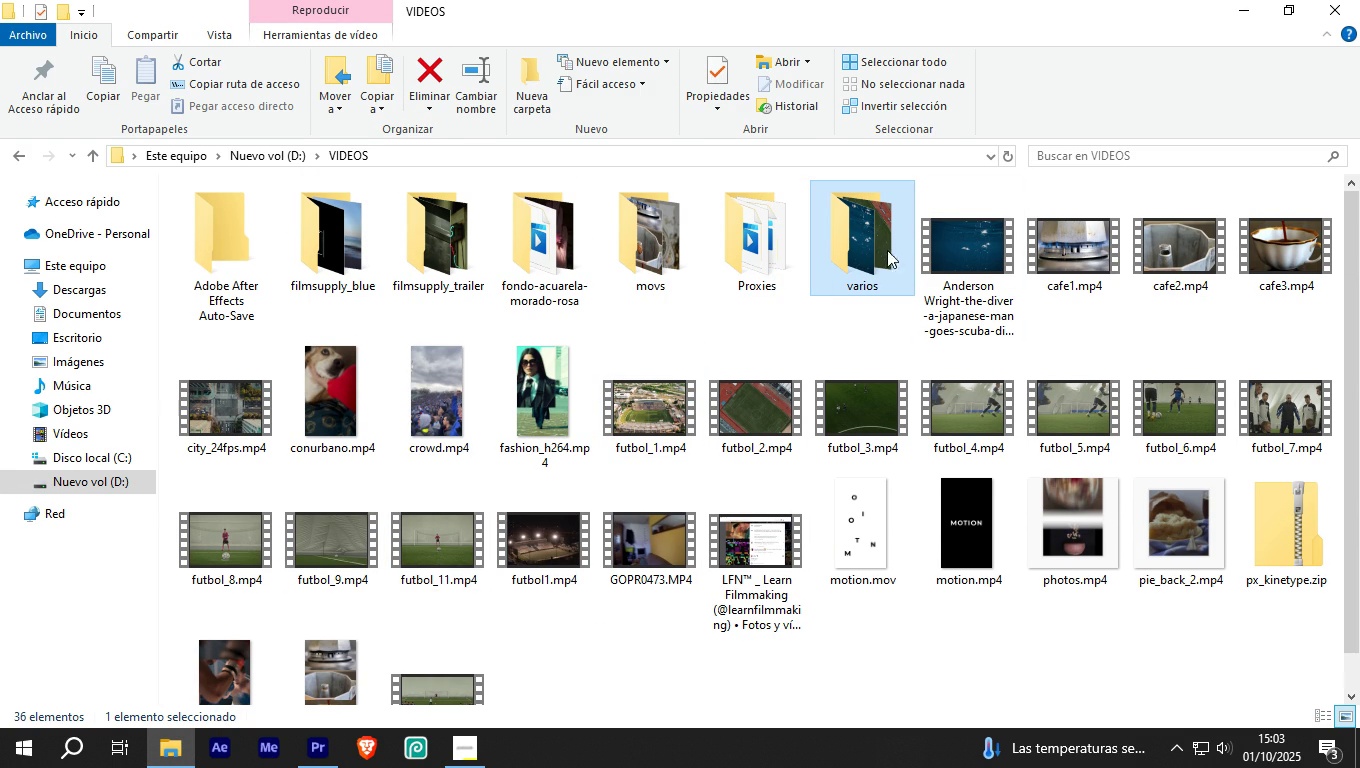 
left_click([867, 244])
 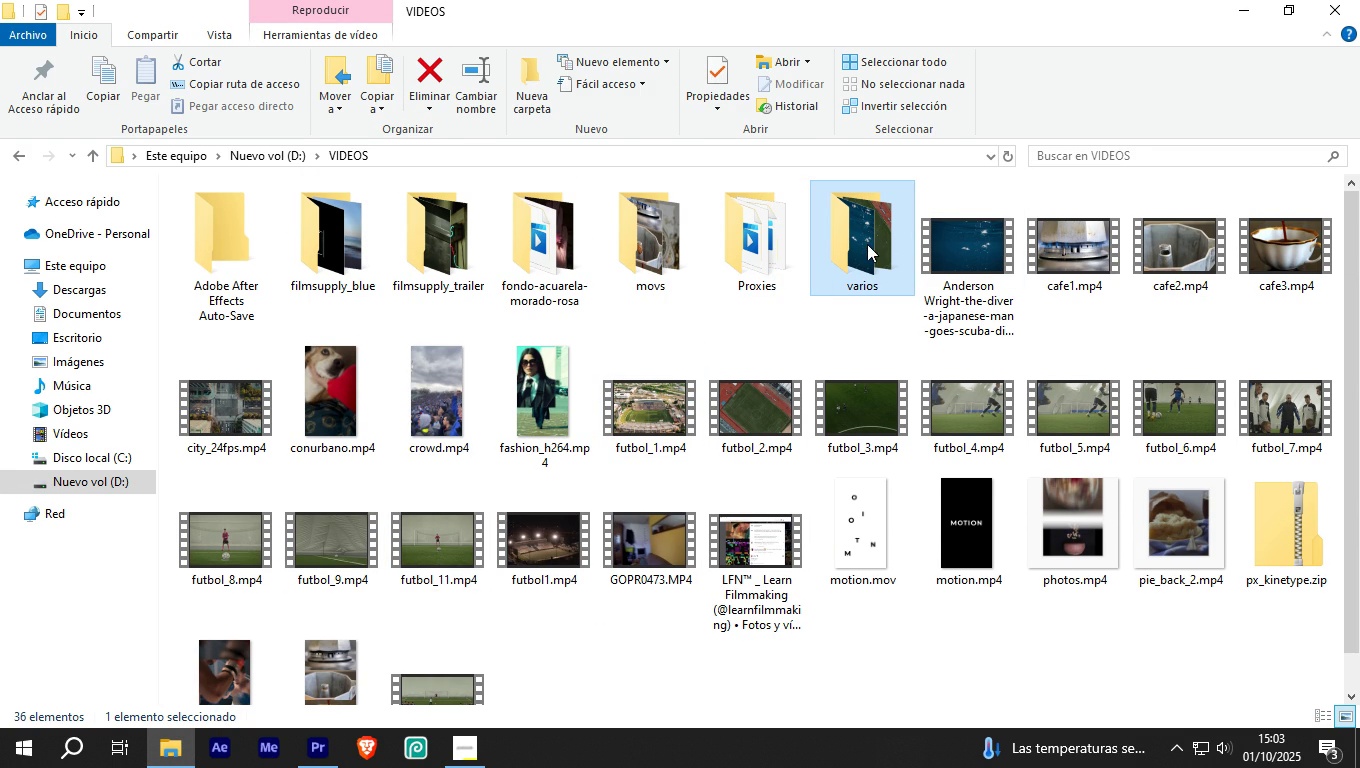 
double_click([867, 244])
 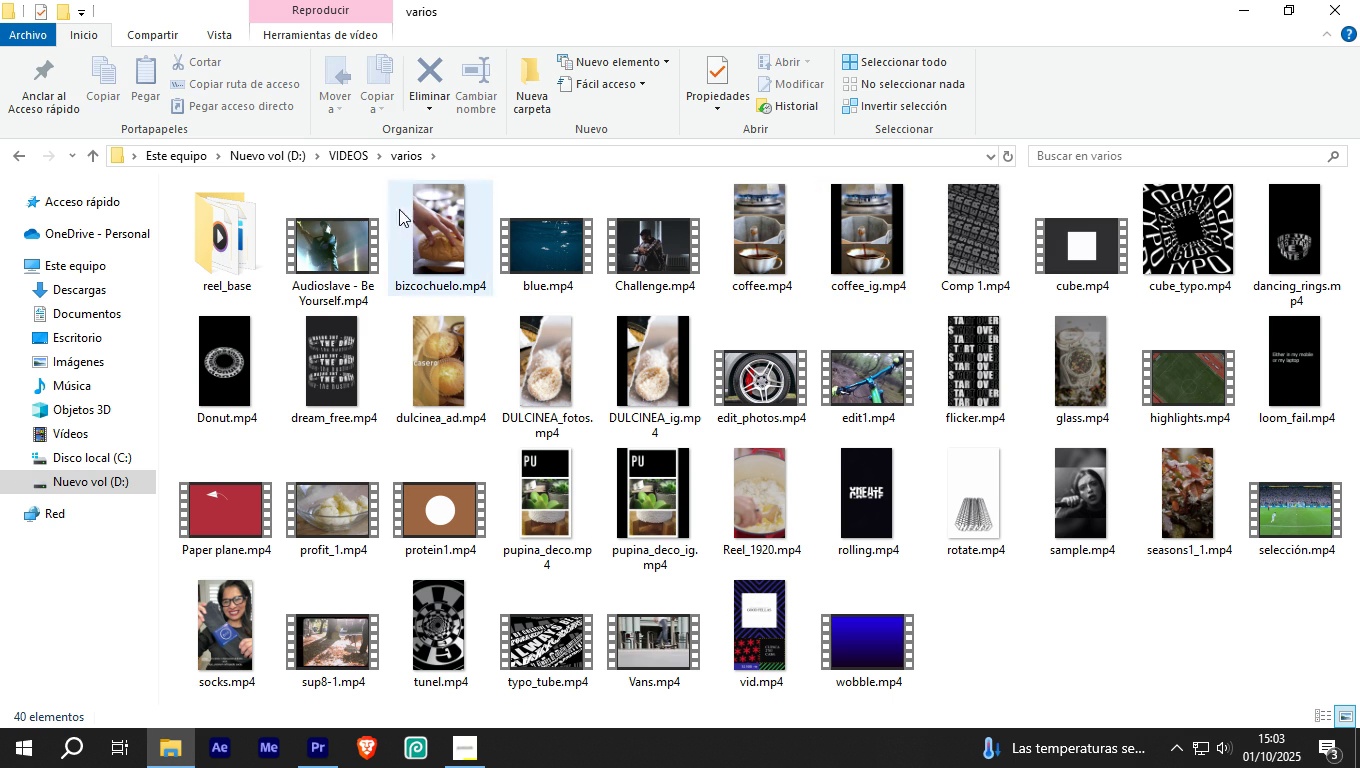 
mouse_move([351, 246])
 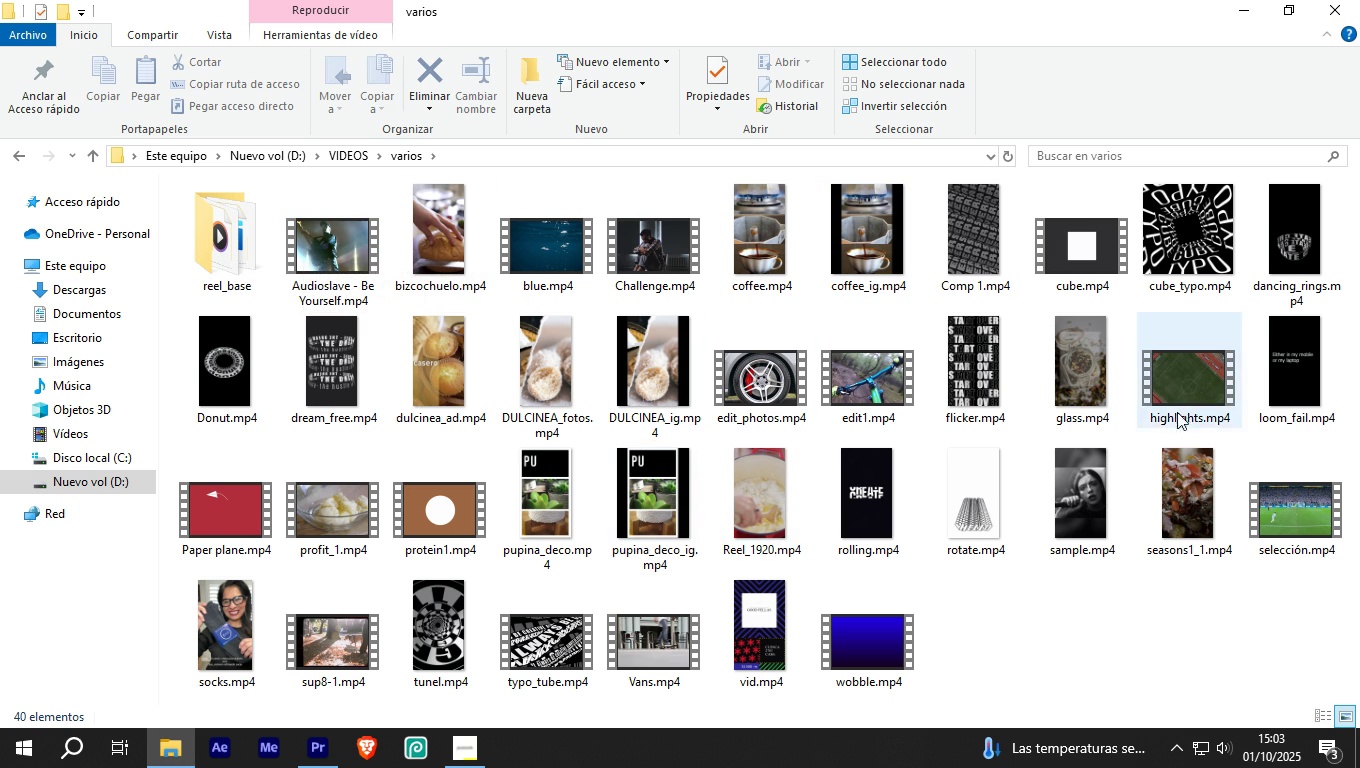 
double_click([1181, 392])
 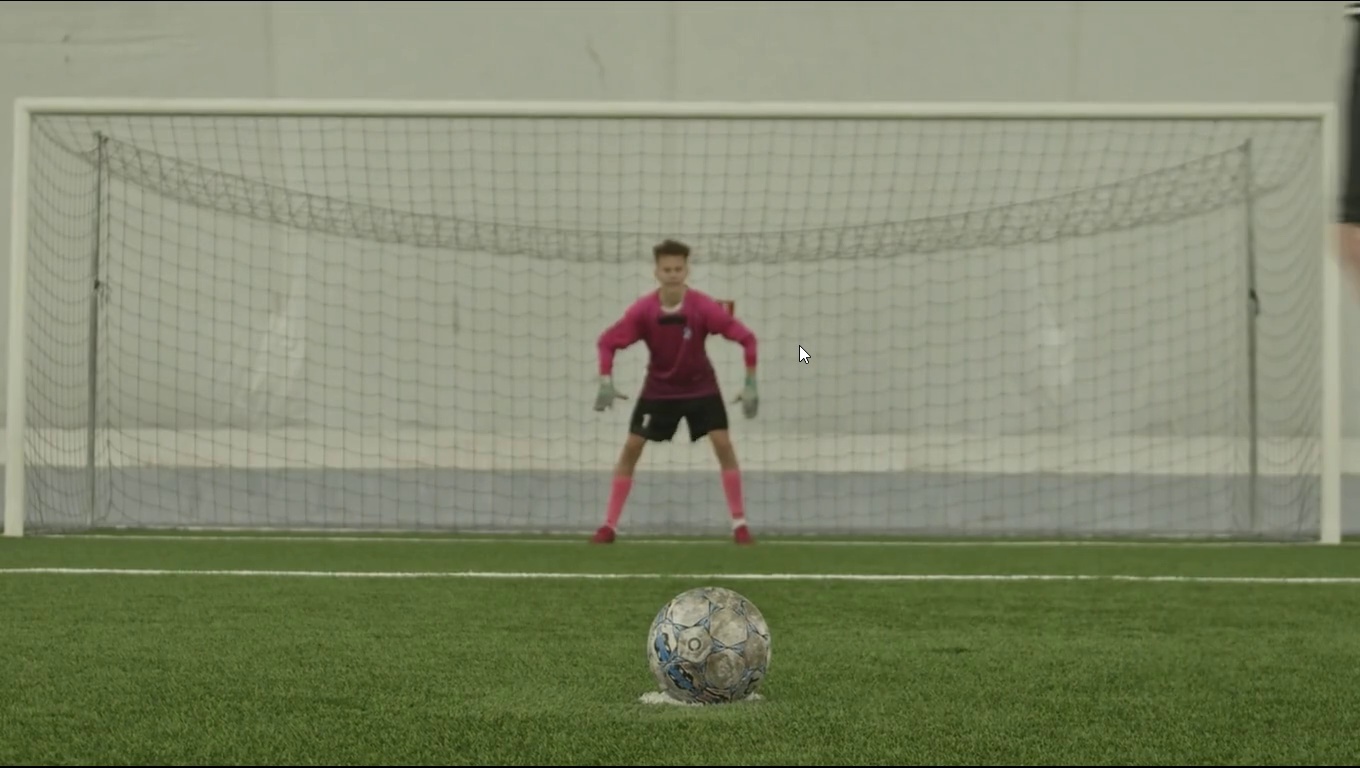 
wait(40.76)
 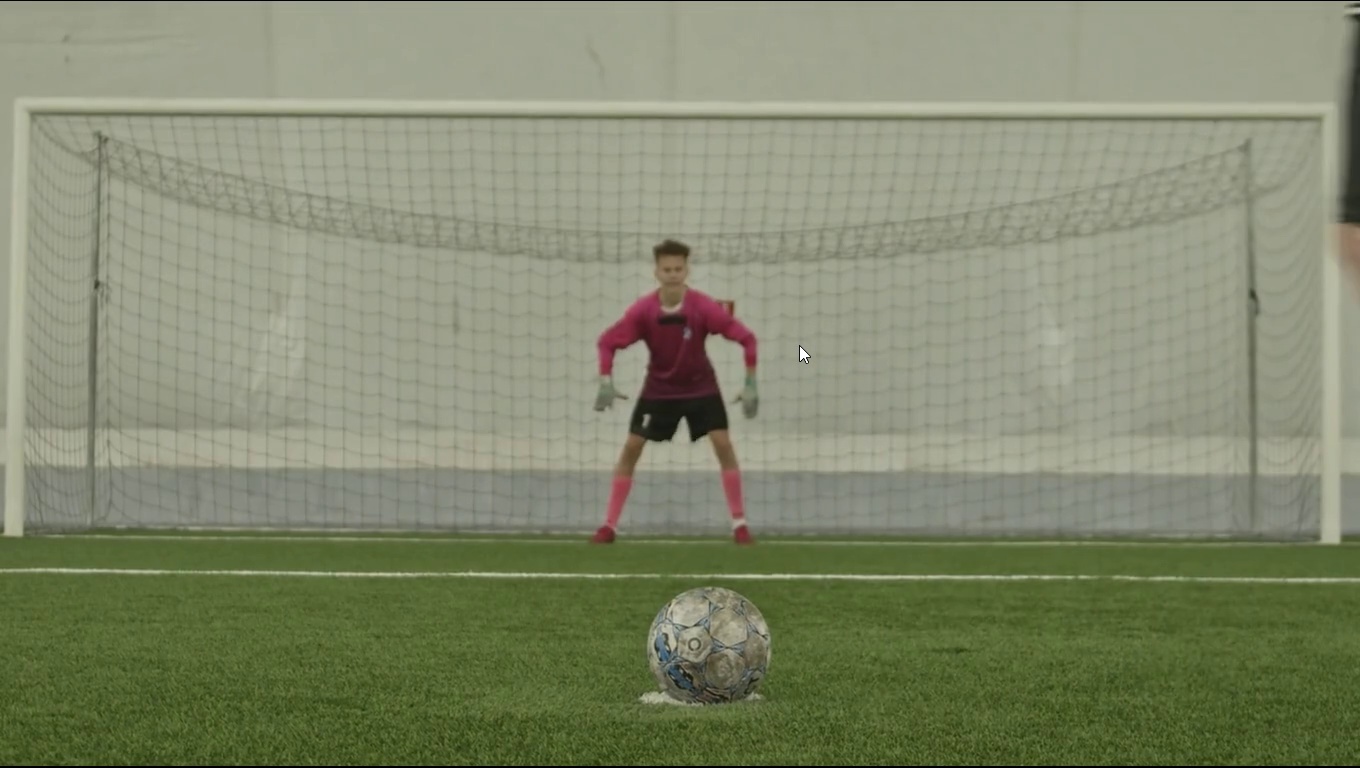 
left_click([1356, 0])
 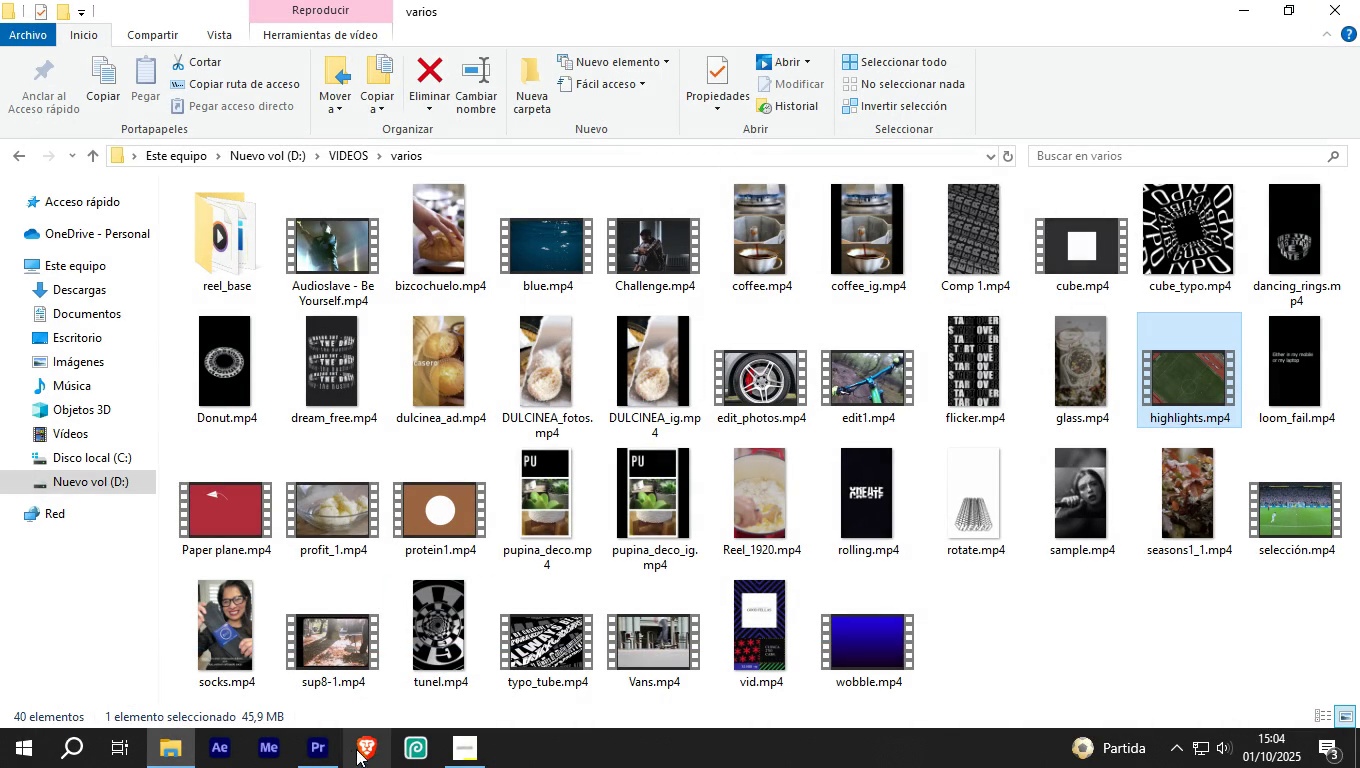 
left_click([322, 759])
 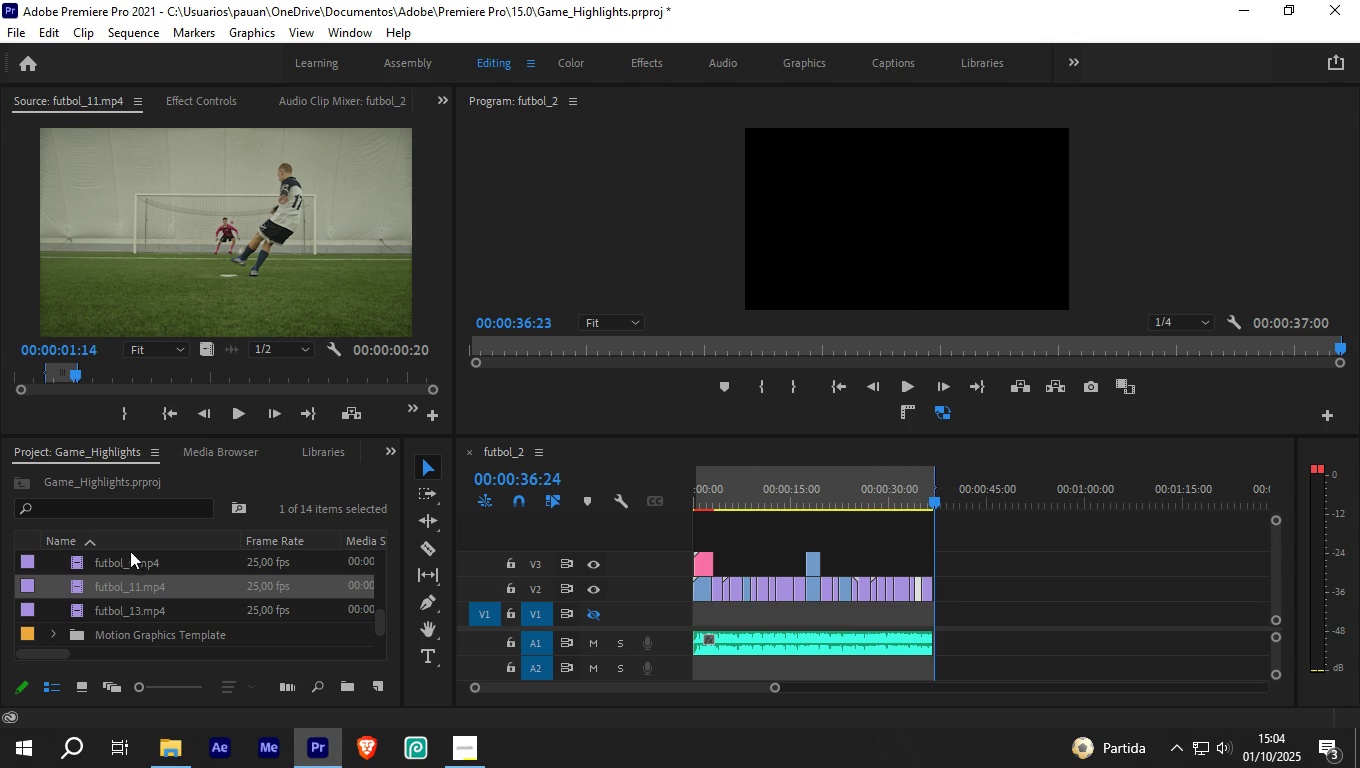 
scroll: coordinate [136, 567], scroll_direction: up, amount: 10.0
 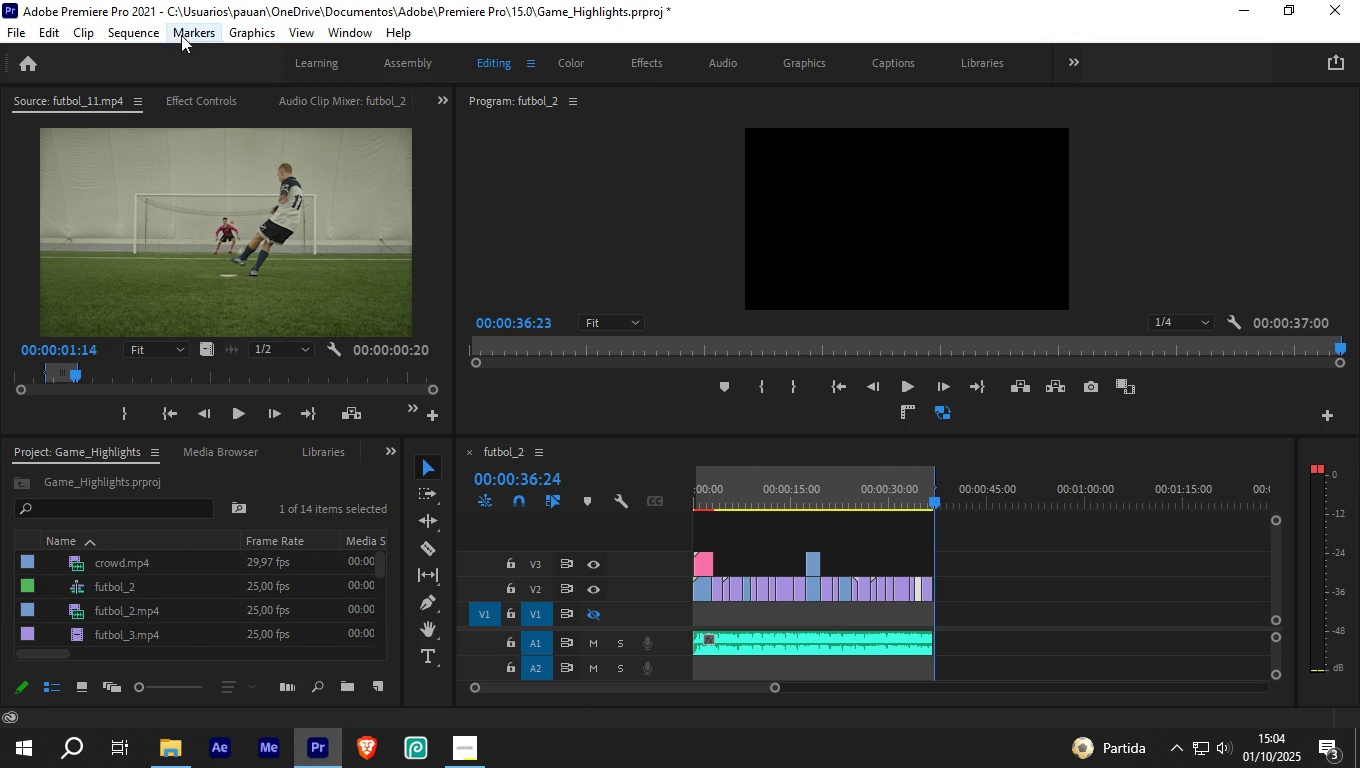 
left_click([164, 35])
 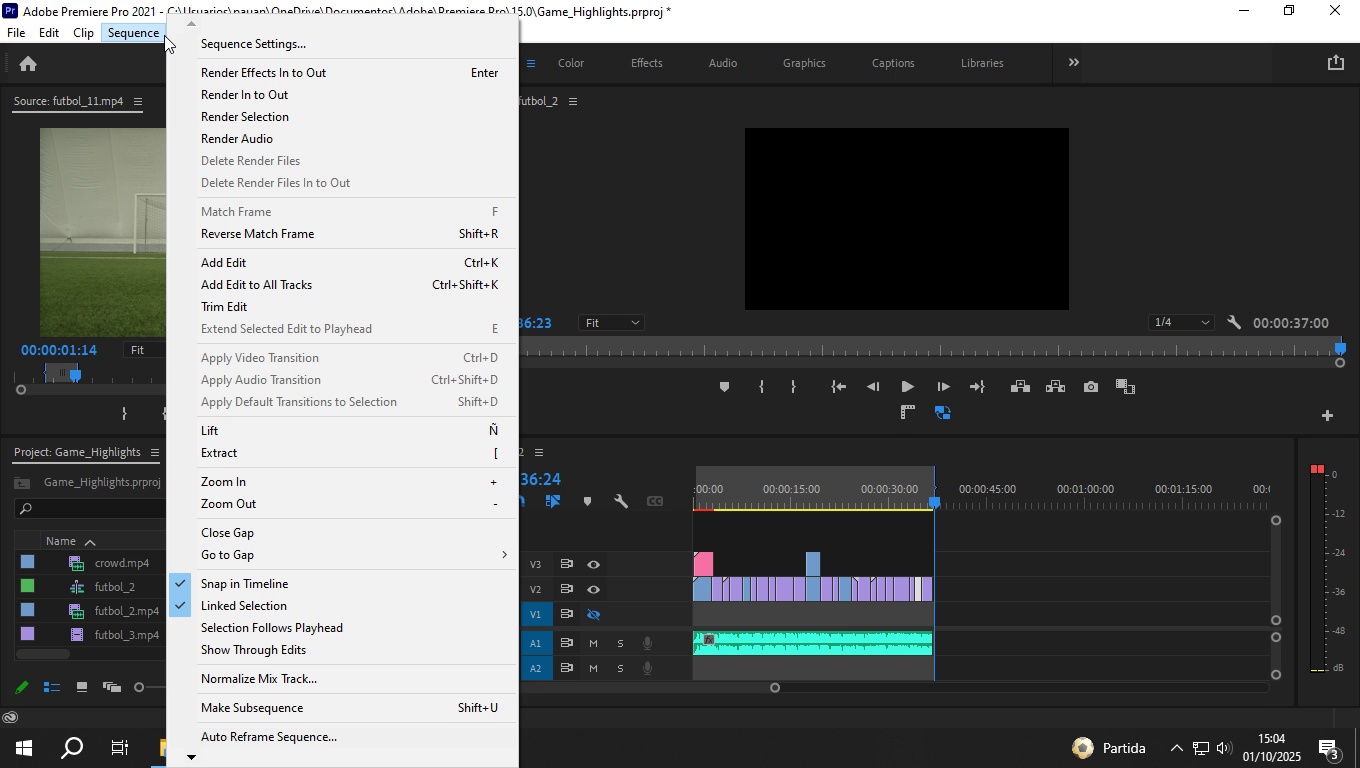 
wait(8.58)
 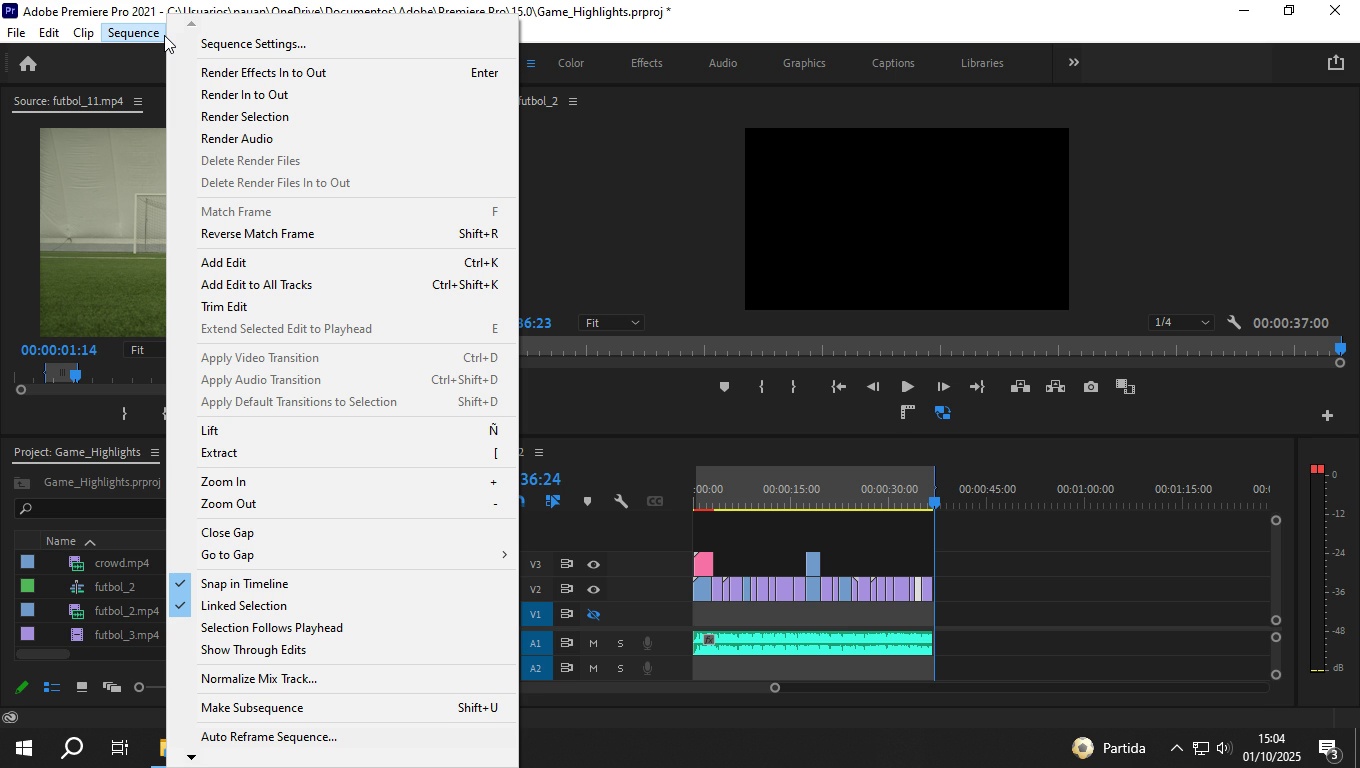 
left_click([242, 739])
 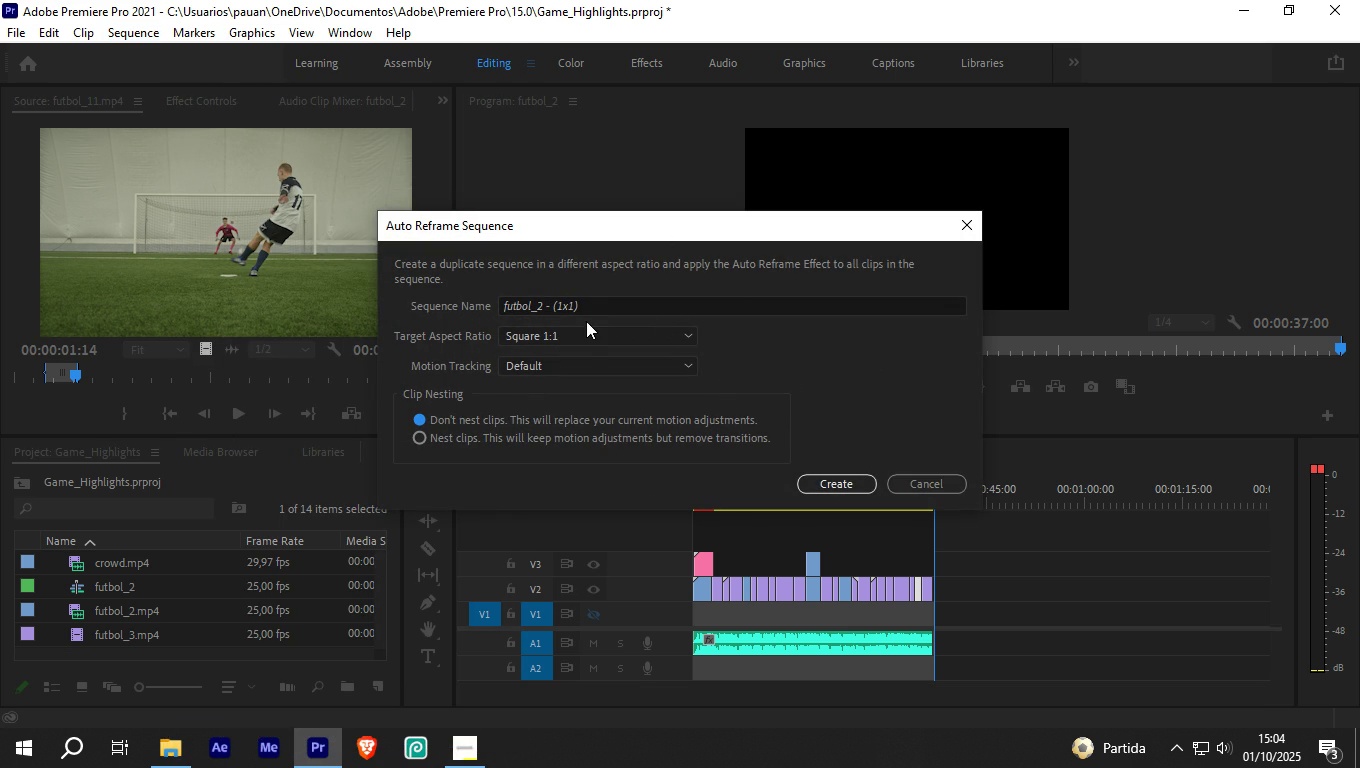 
left_click([591, 330])
 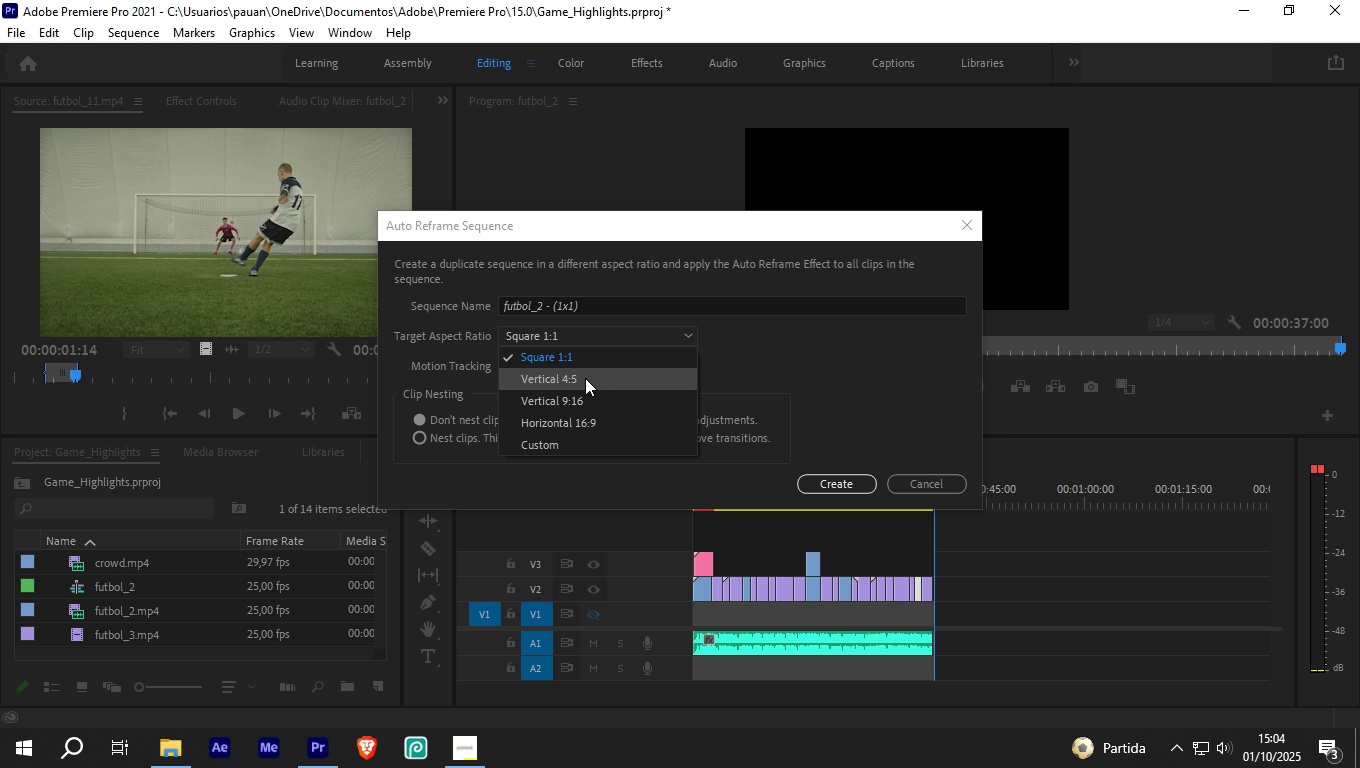 
wait(7.66)
 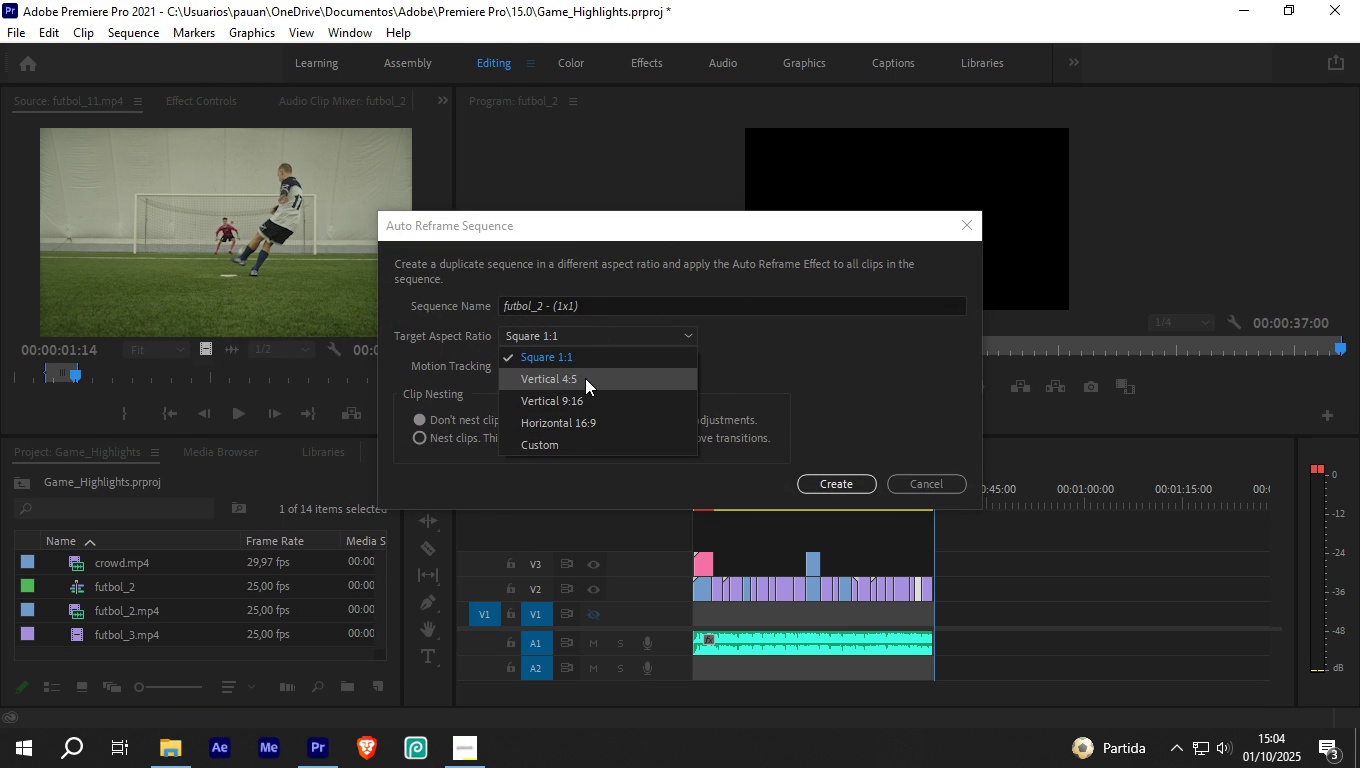 
left_click([584, 397])
 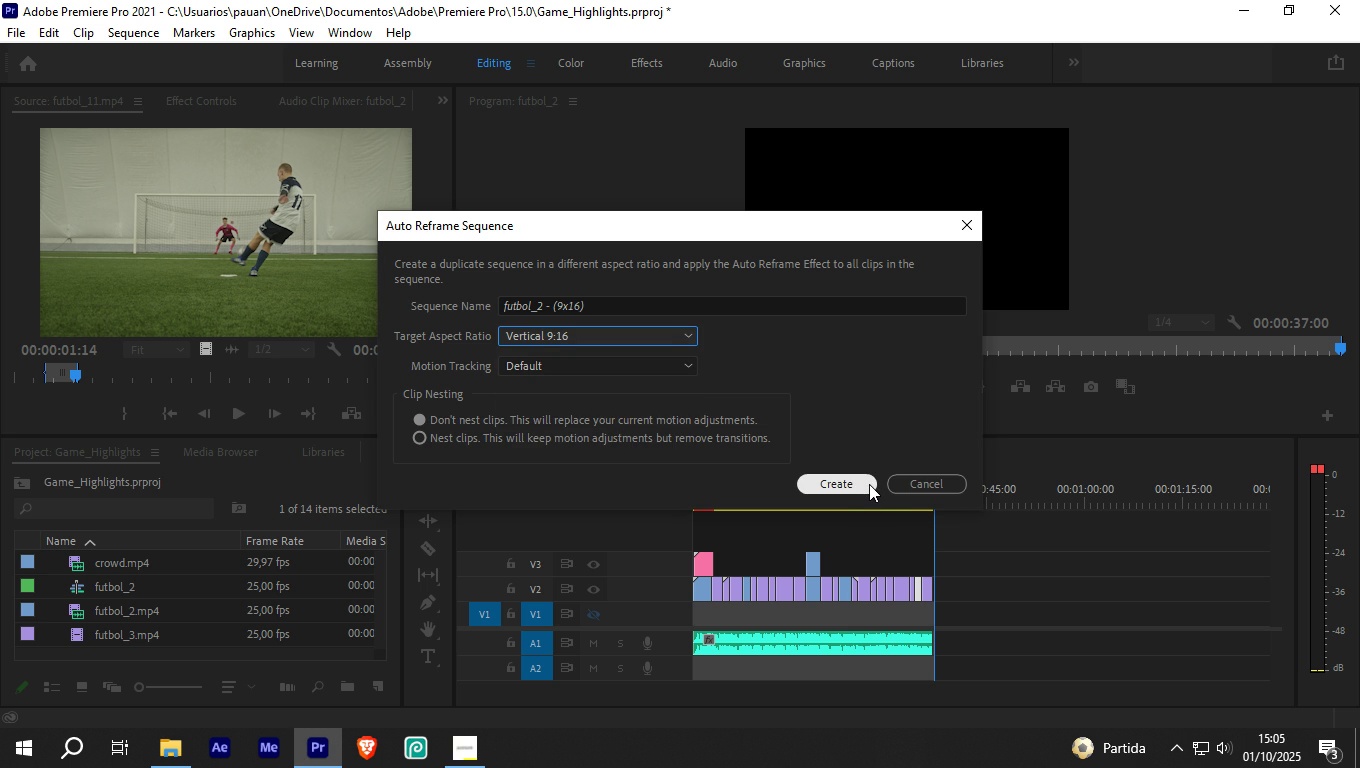 
wait(7.3)
 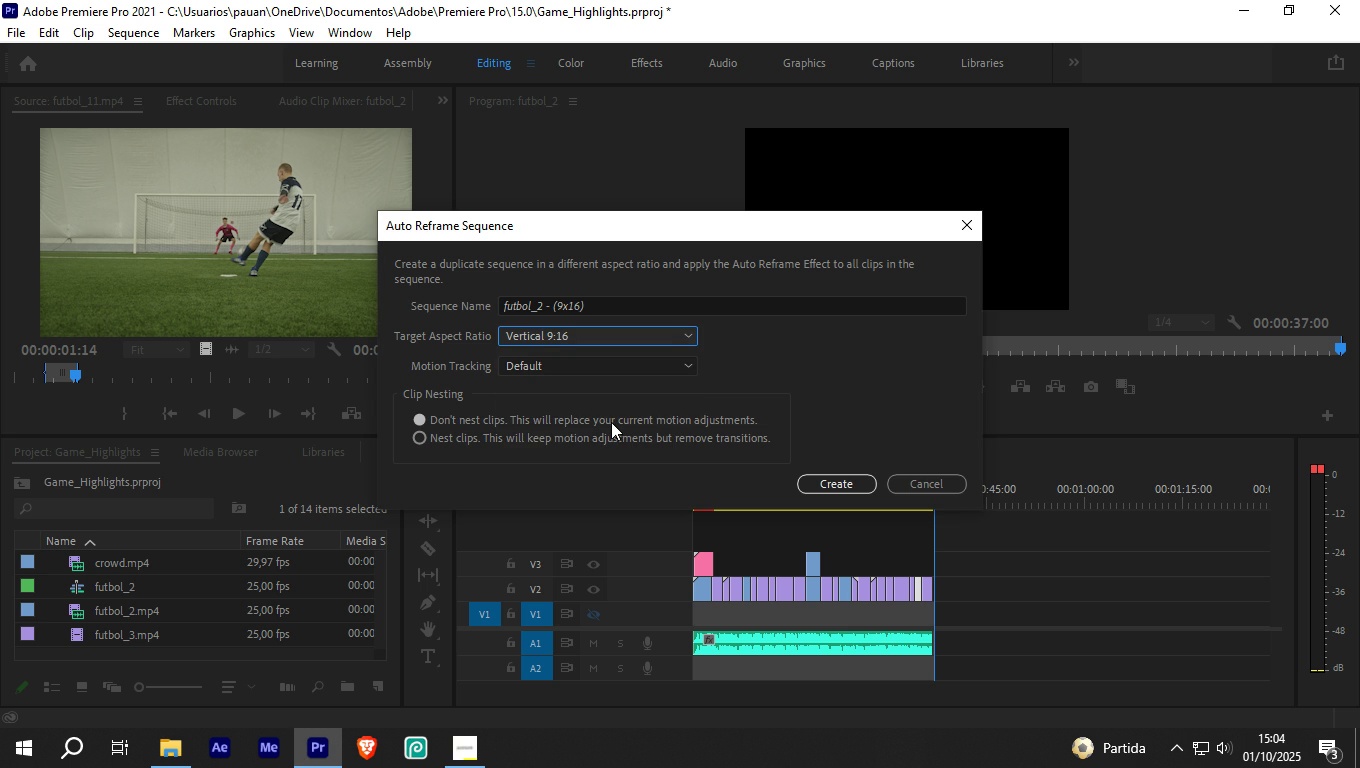 
left_click([859, 483])
 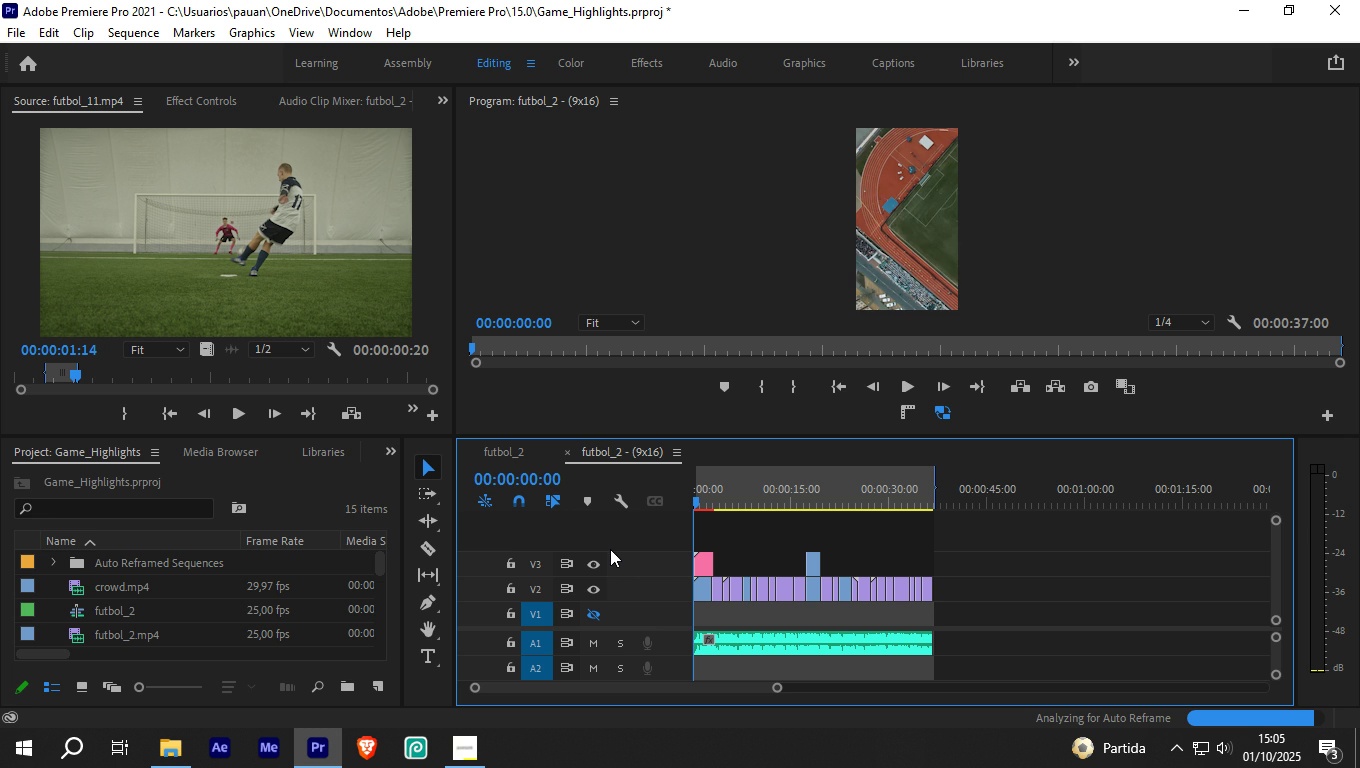 
wait(60.86)
 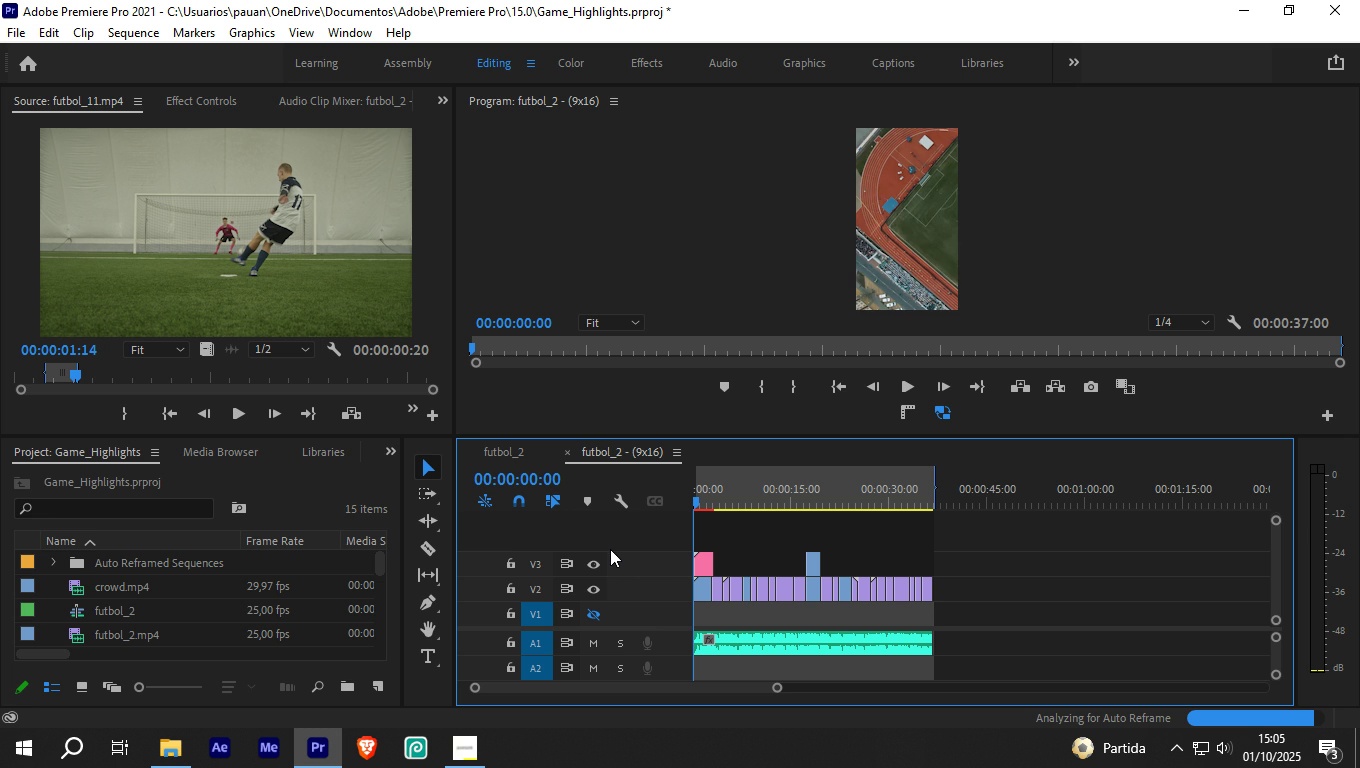 
mouse_move([283, 745])
 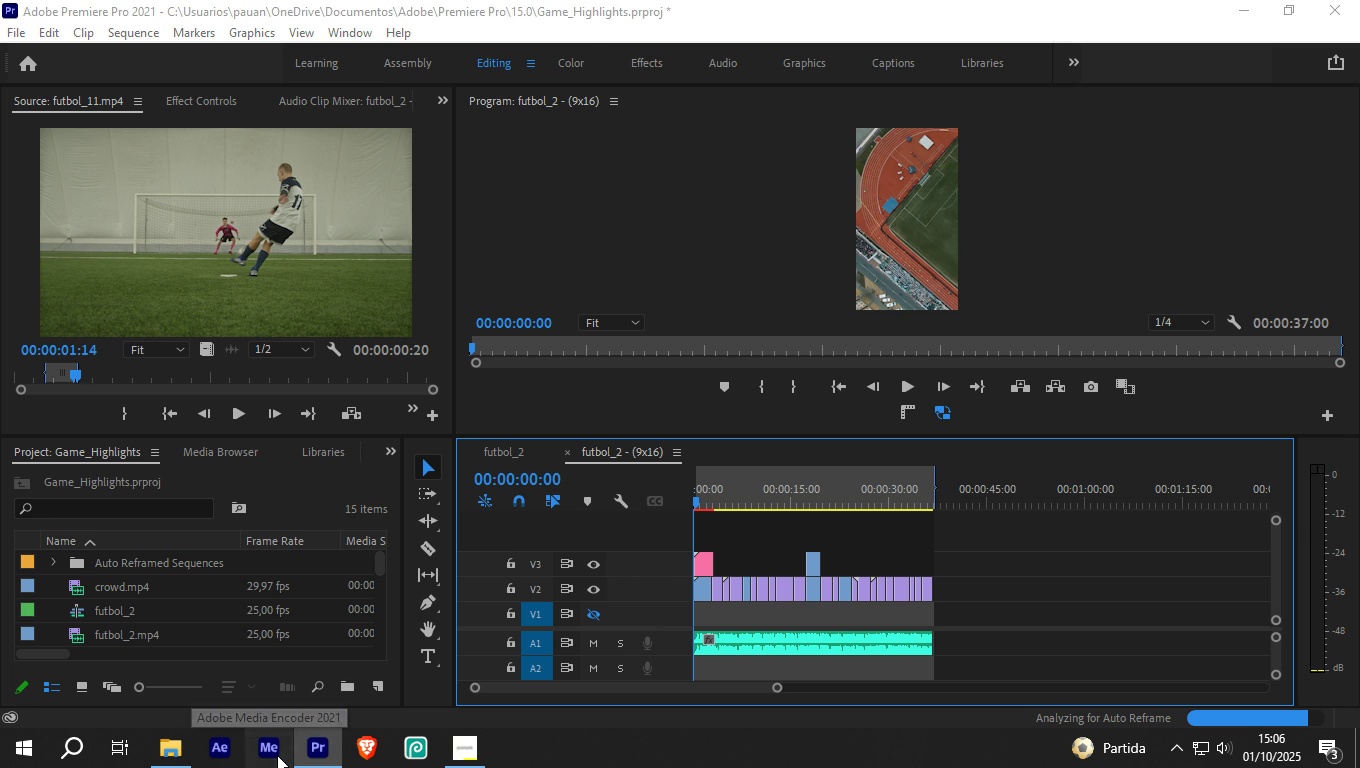 
left_click([277, 755])
 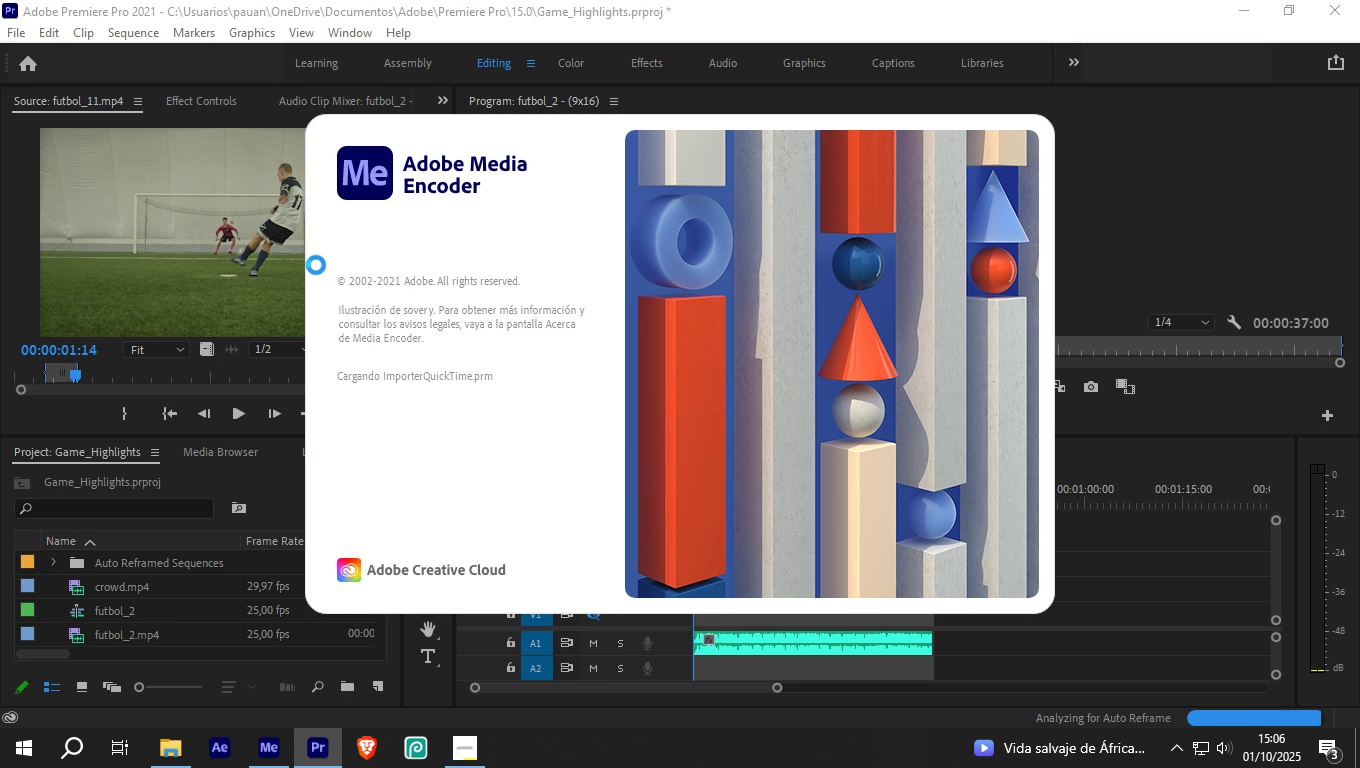 
wait(28.74)
 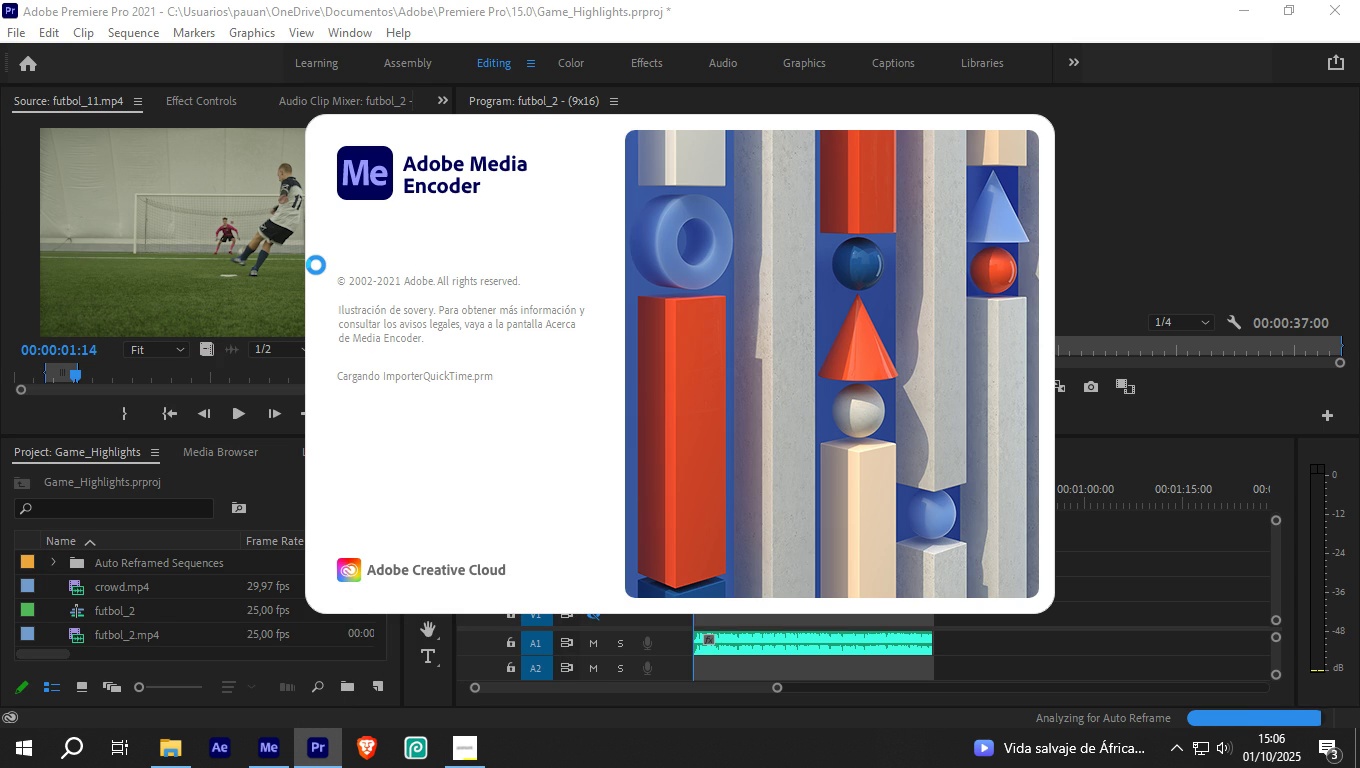 
left_click([316, 755])
 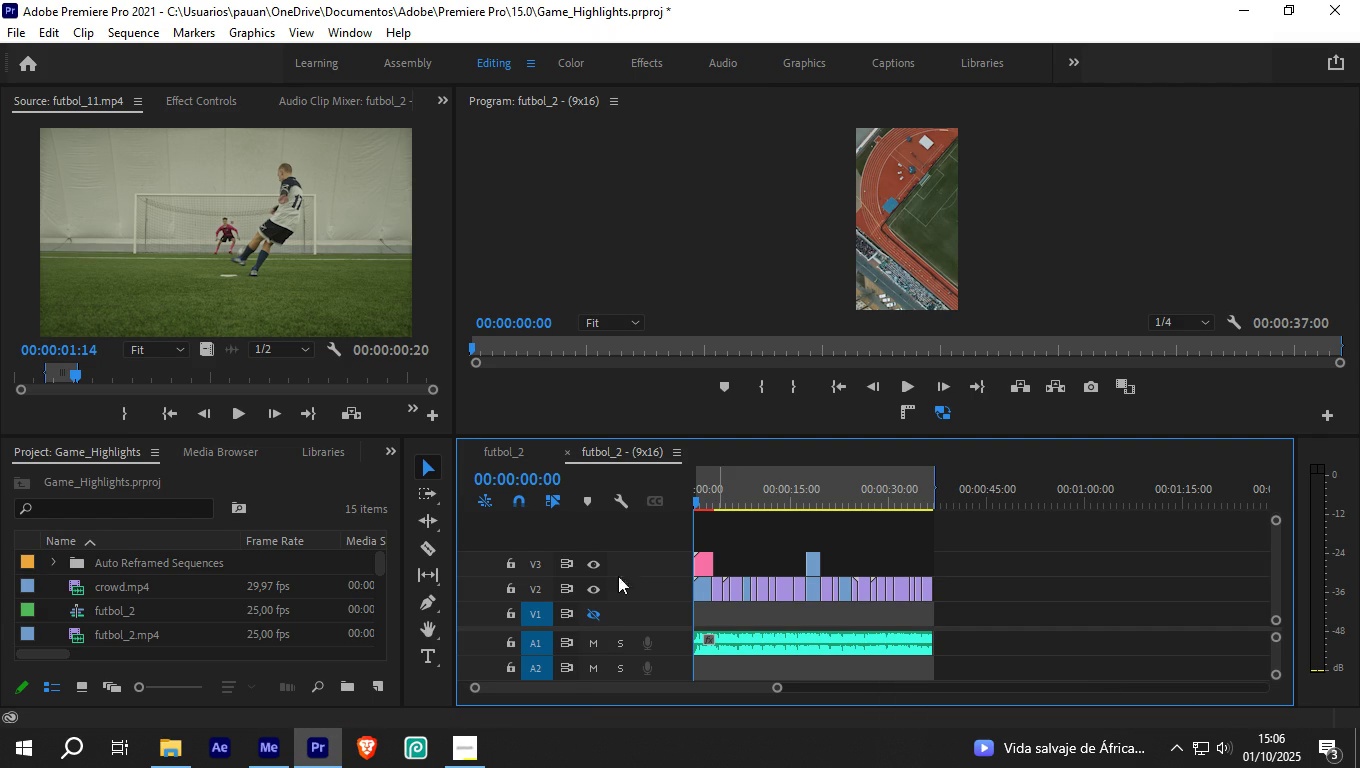 
wait(6.76)
 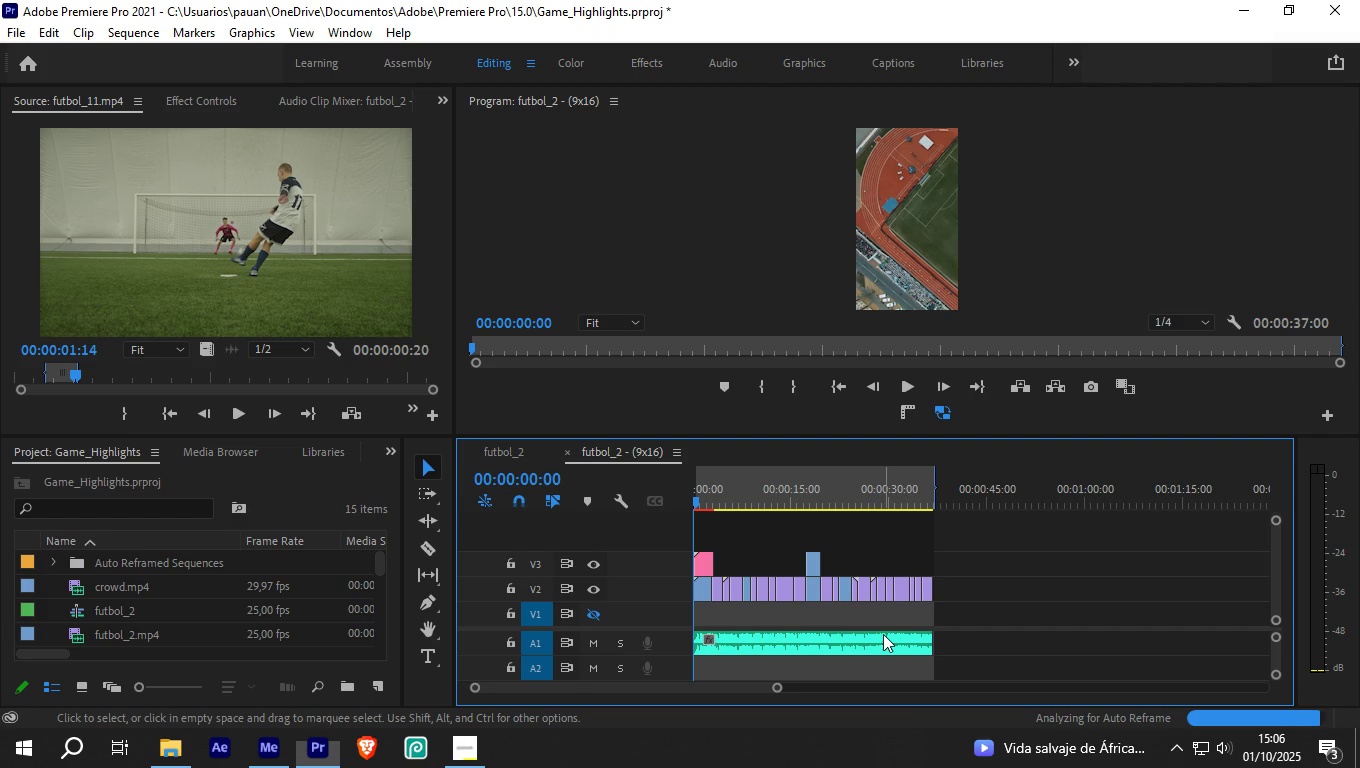 
left_click([904, 378])
 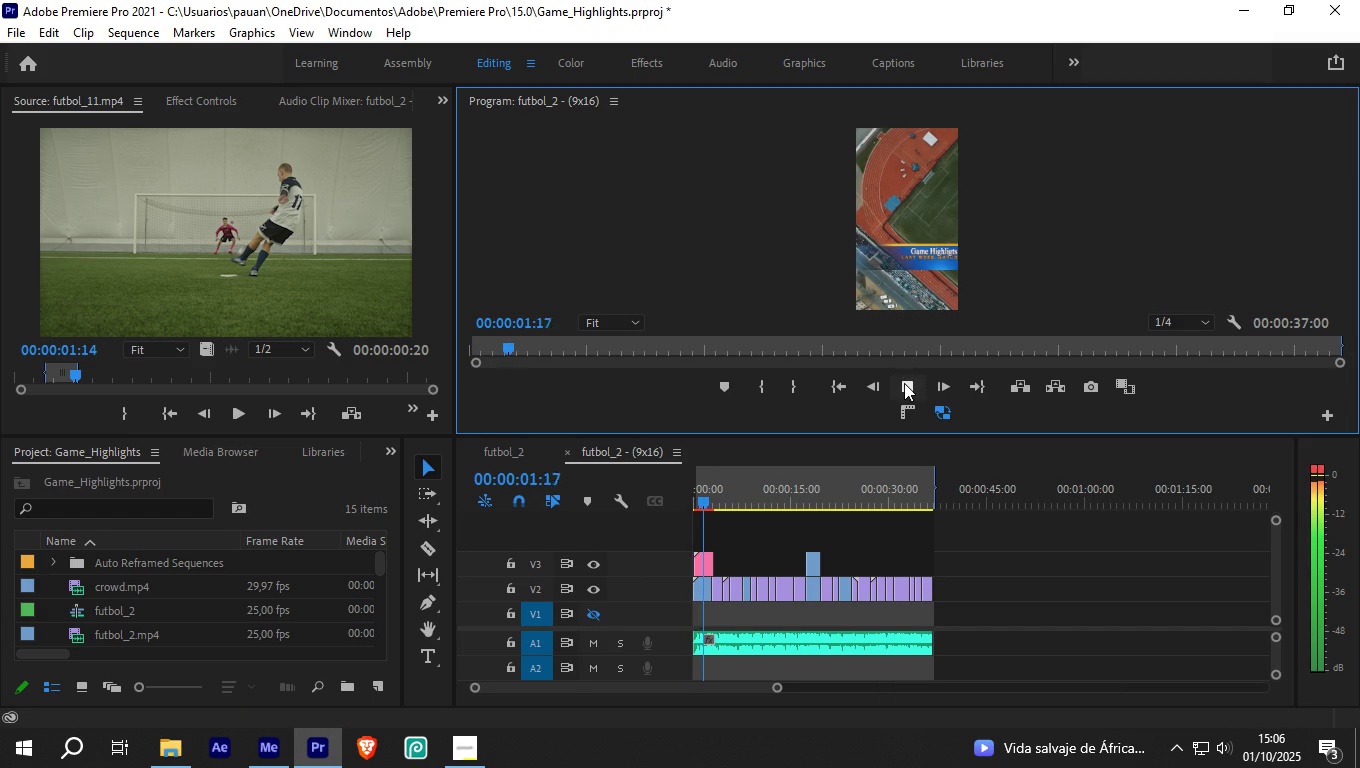 
left_click([904, 383])
 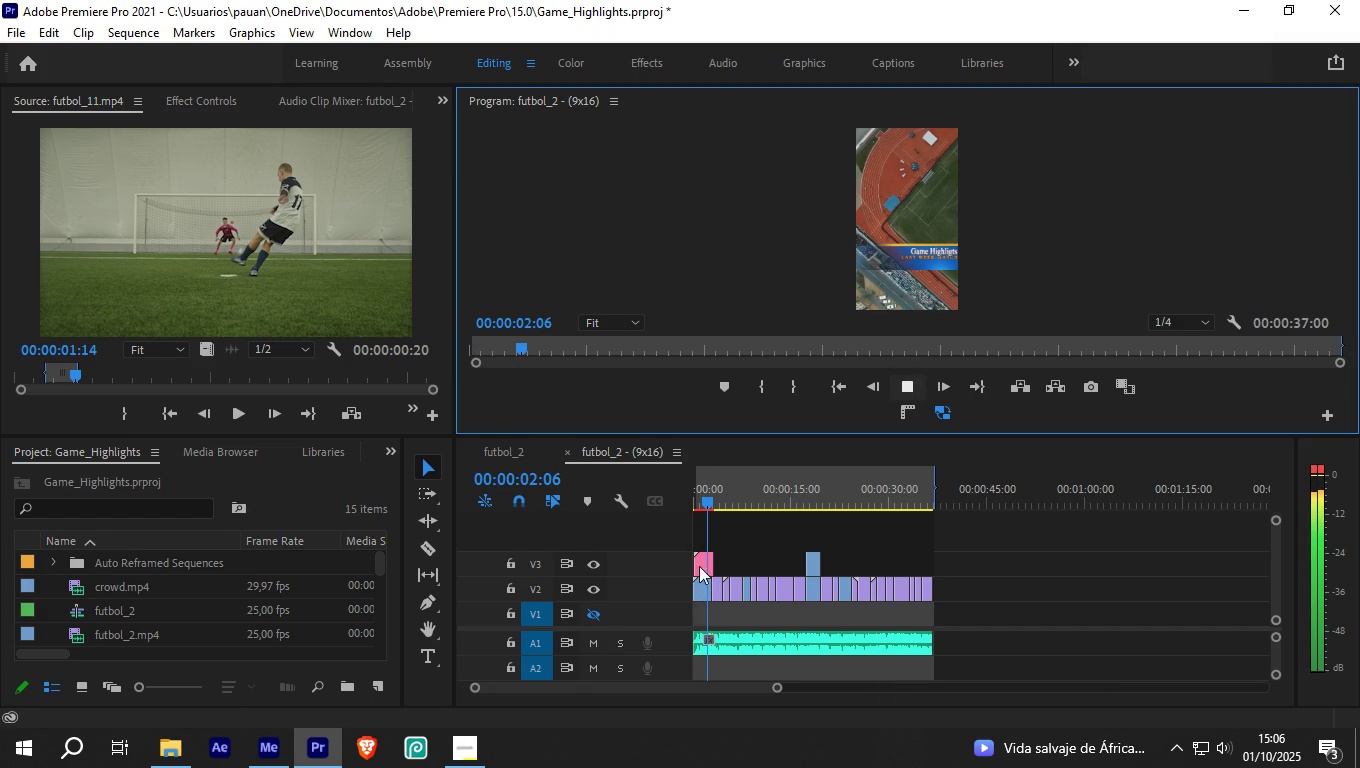 
left_click([699, 565])
 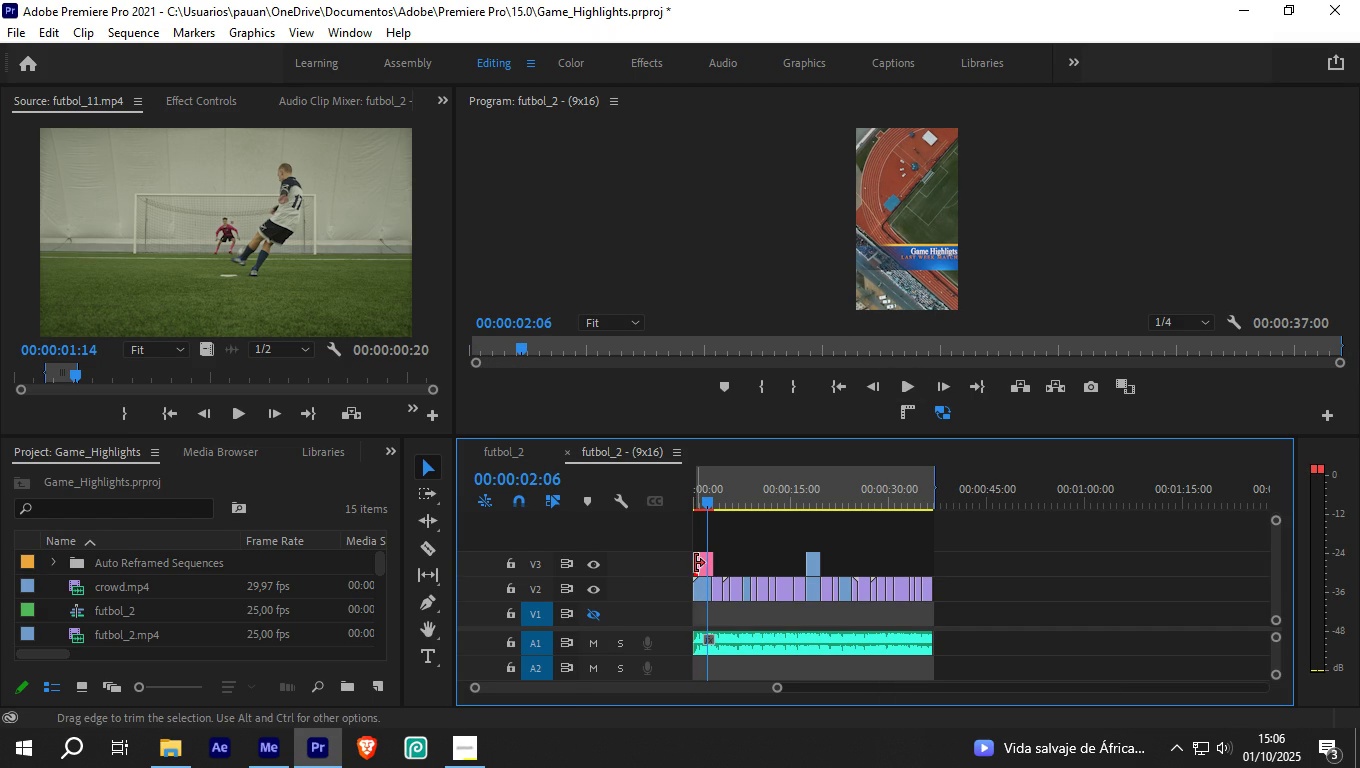 
left_click([701, 564])
 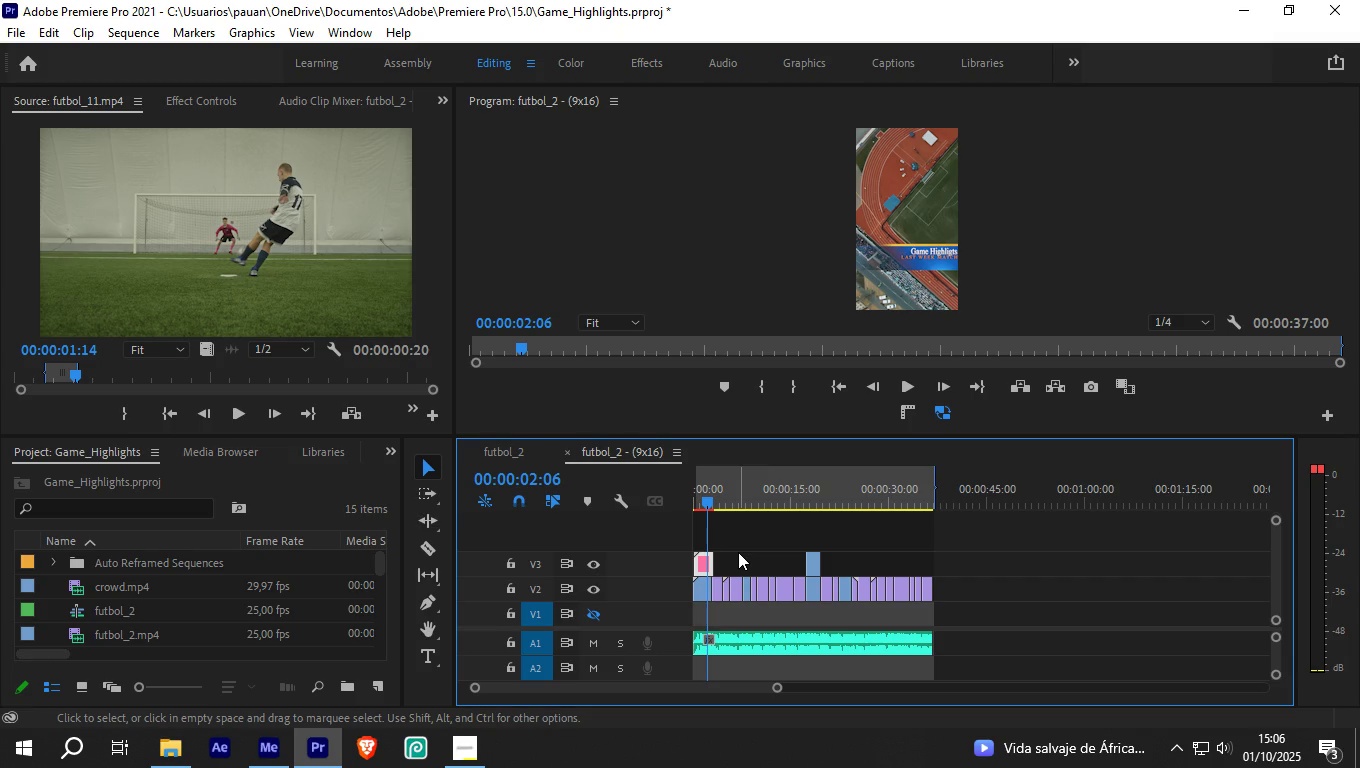 
key(Delete)
 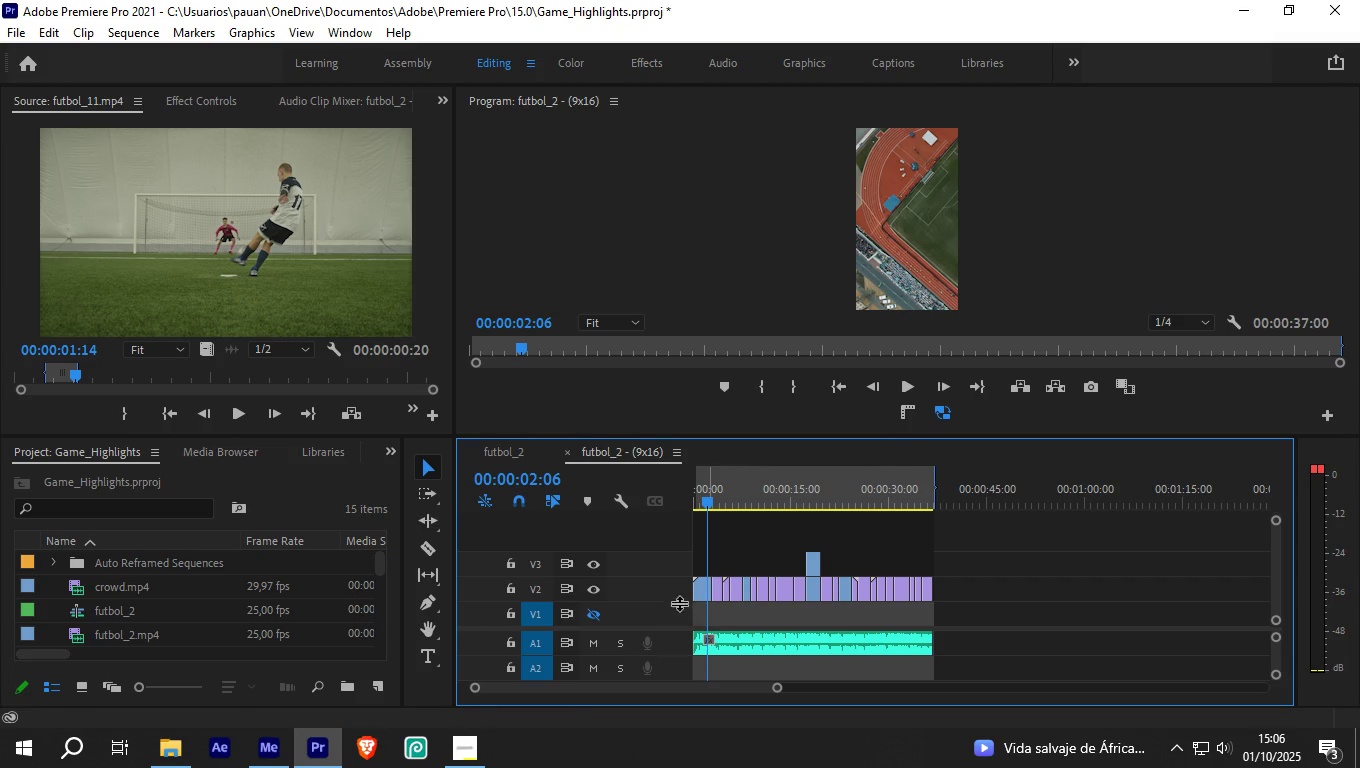 
left_click([705, 591])
 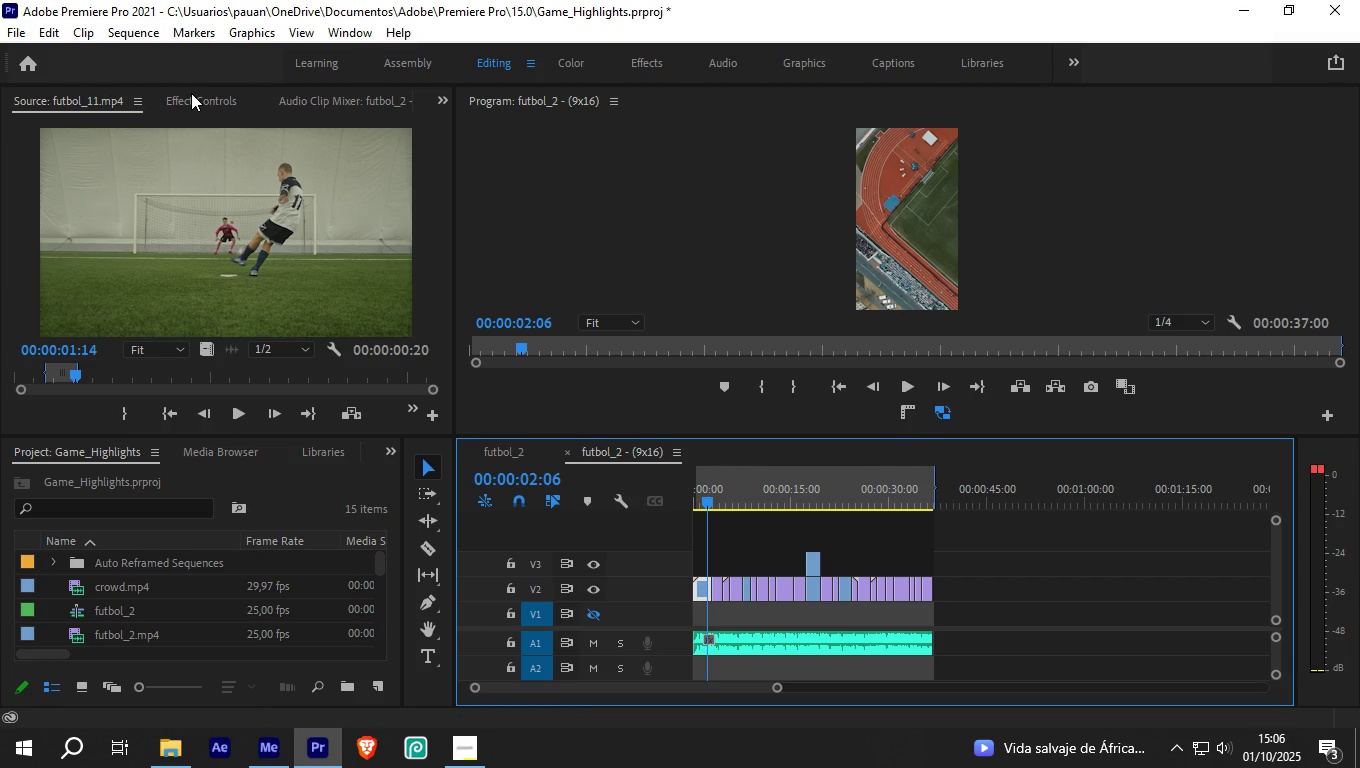 
left_click([191, 93])